 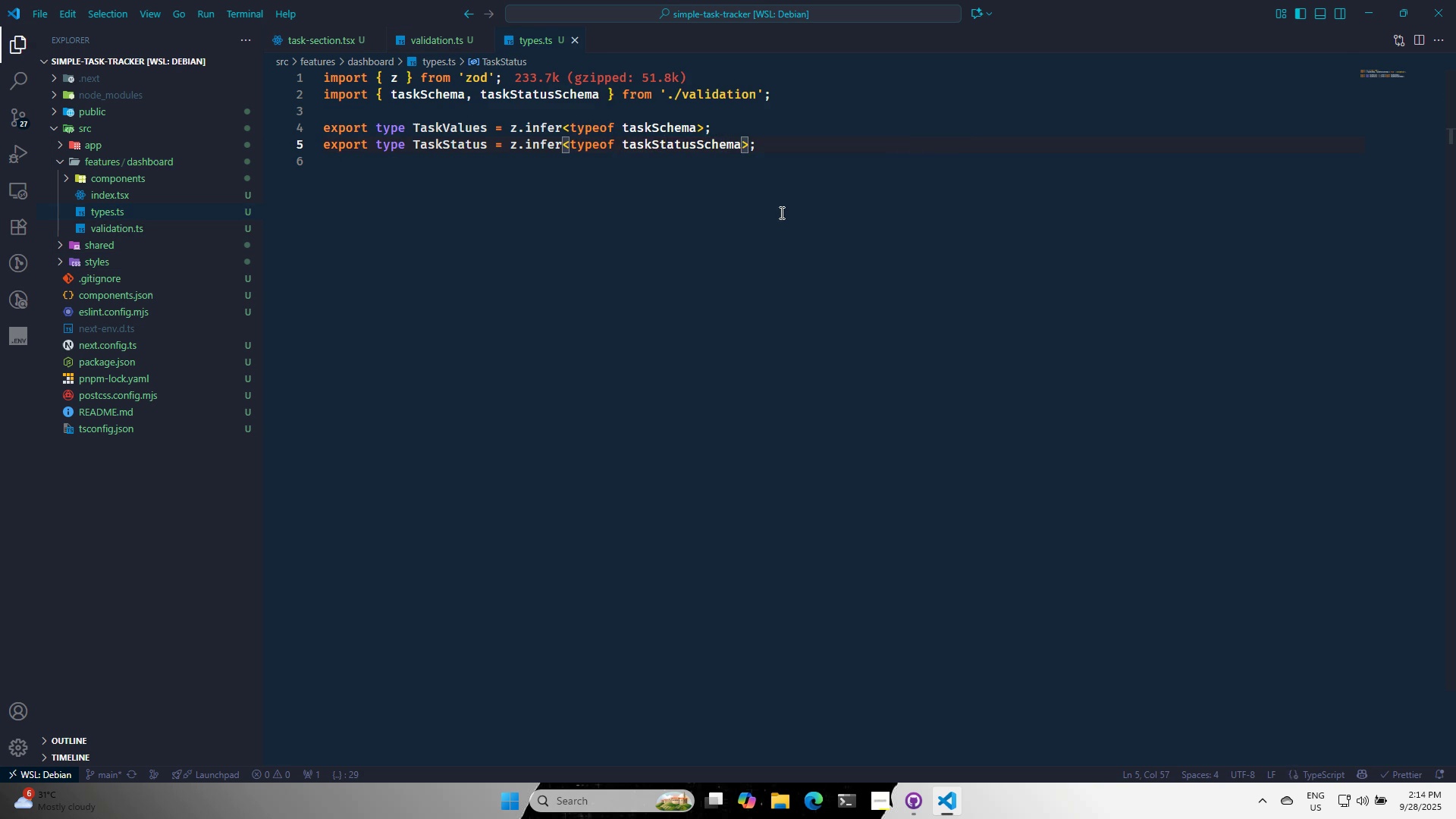 
key(Control+S)
 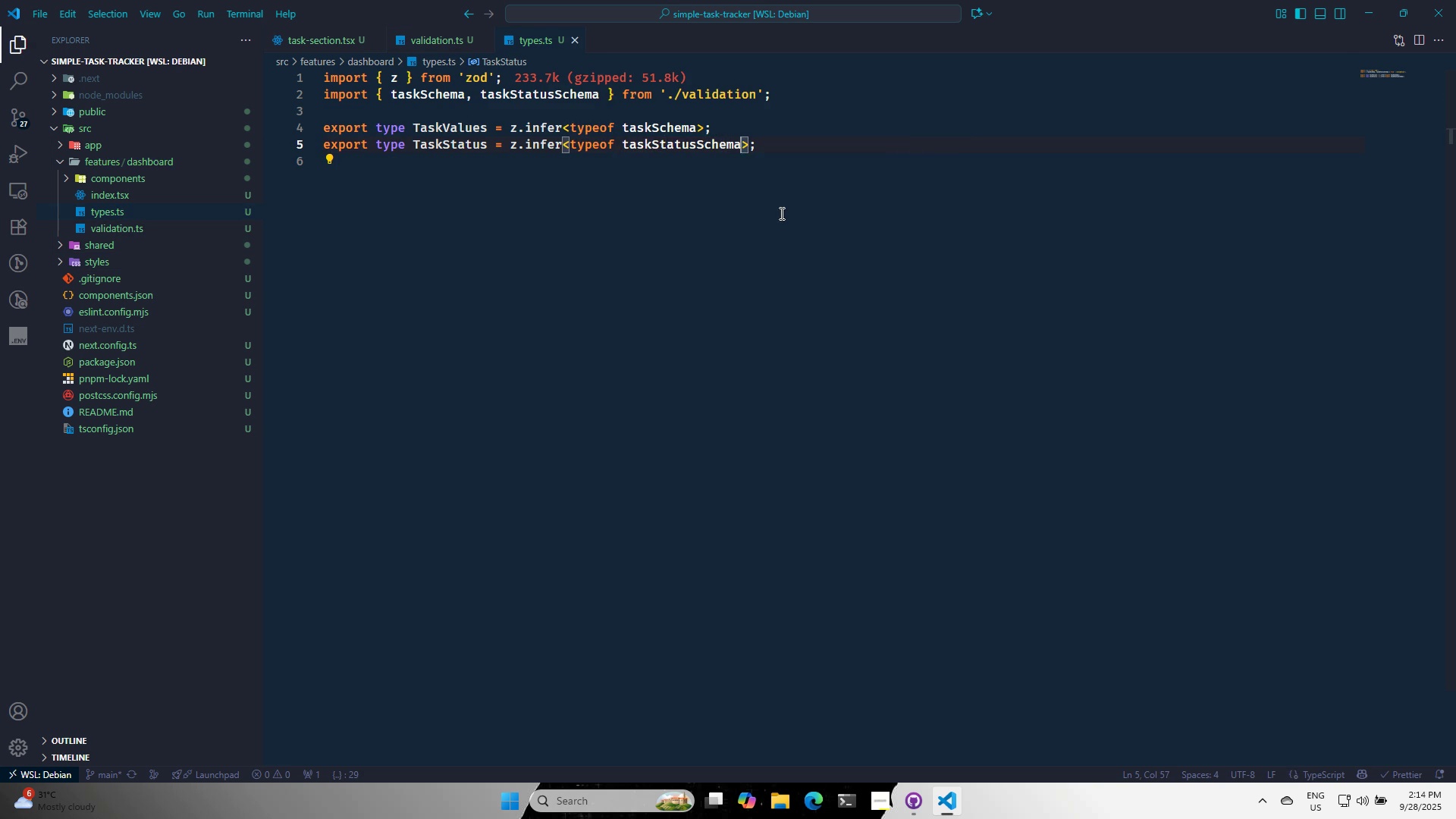 
key(Alt+AltLeft)
 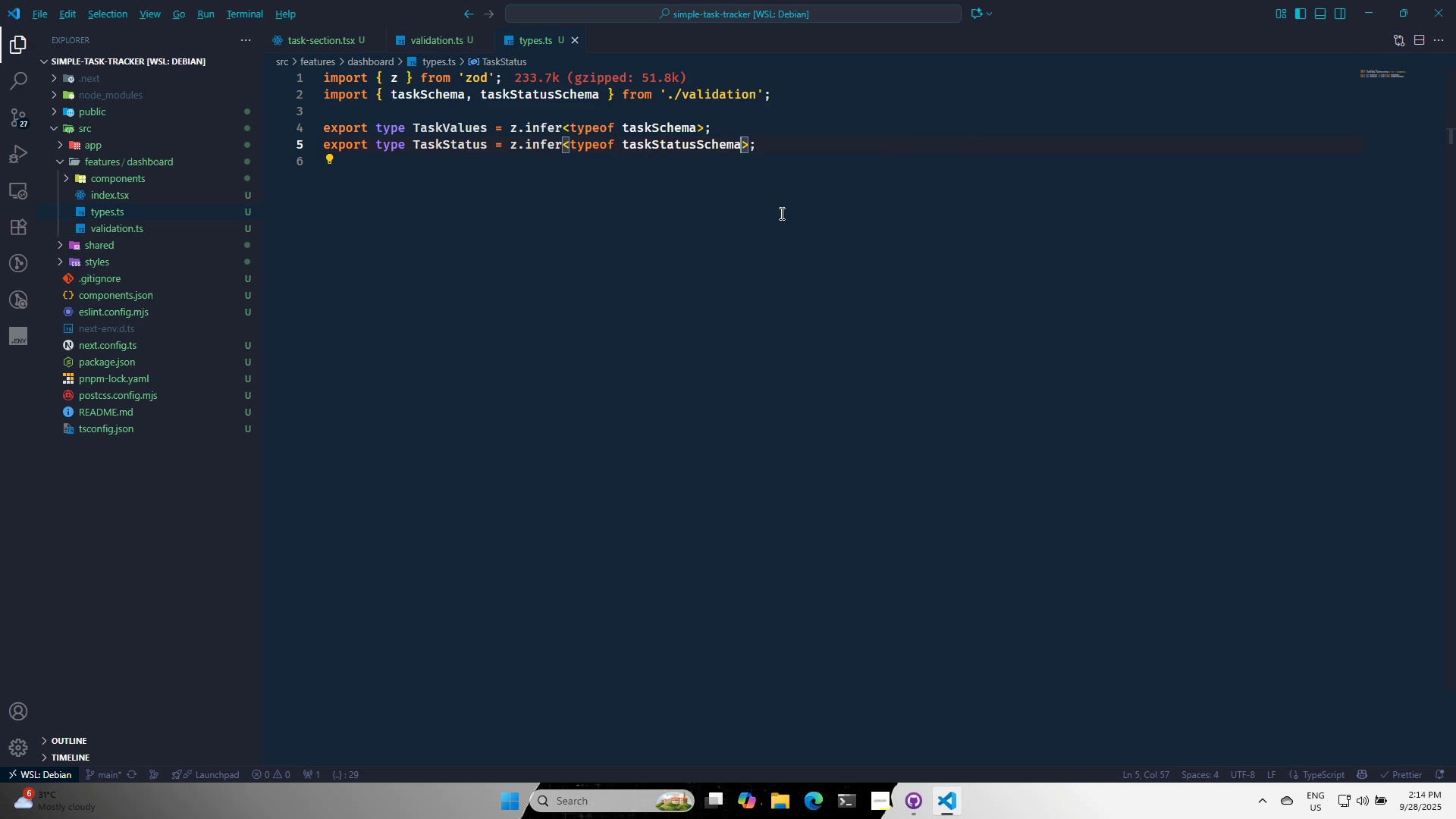 
key(Alt+Tab)
 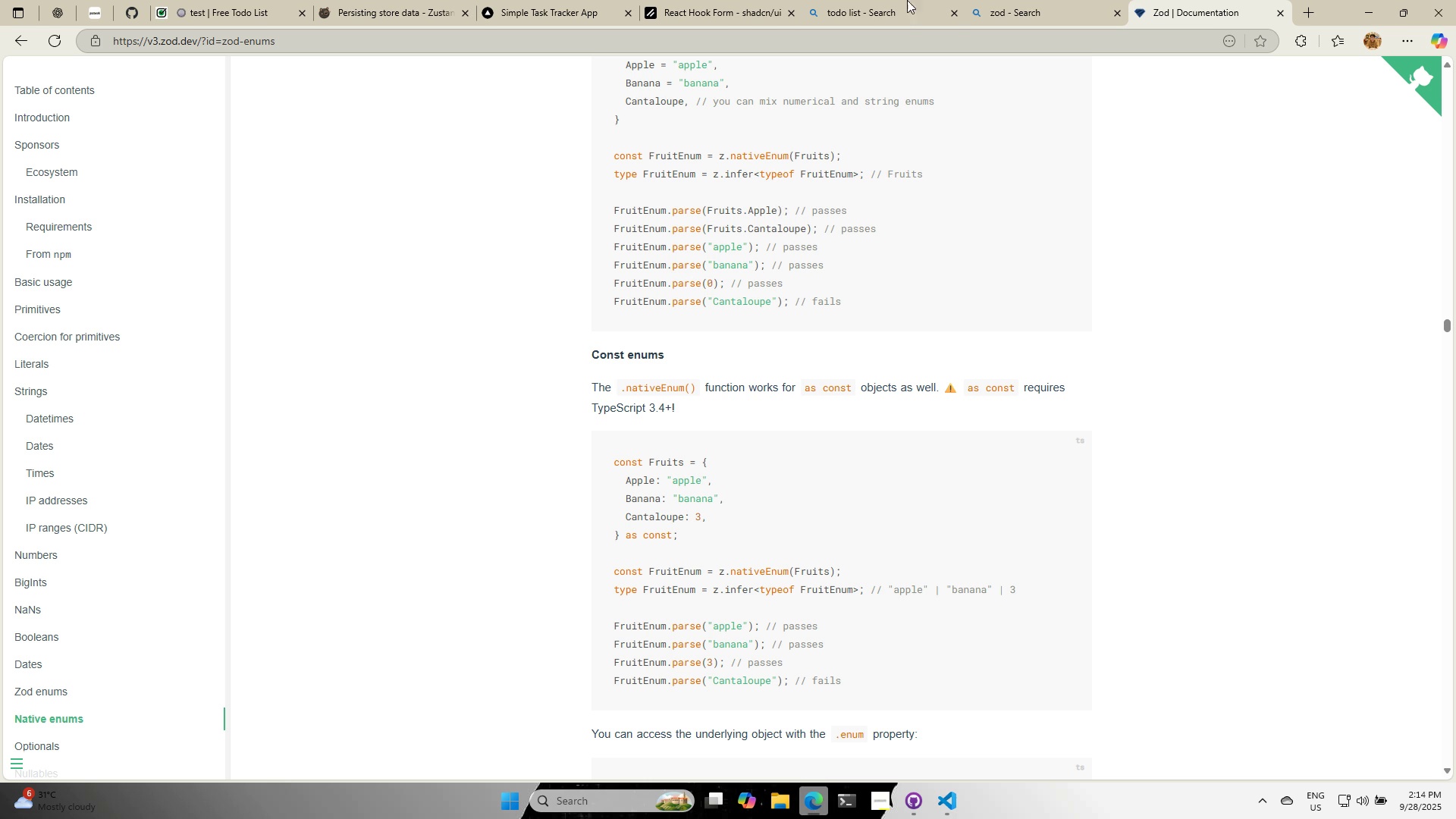 
left_click([707, 0])
 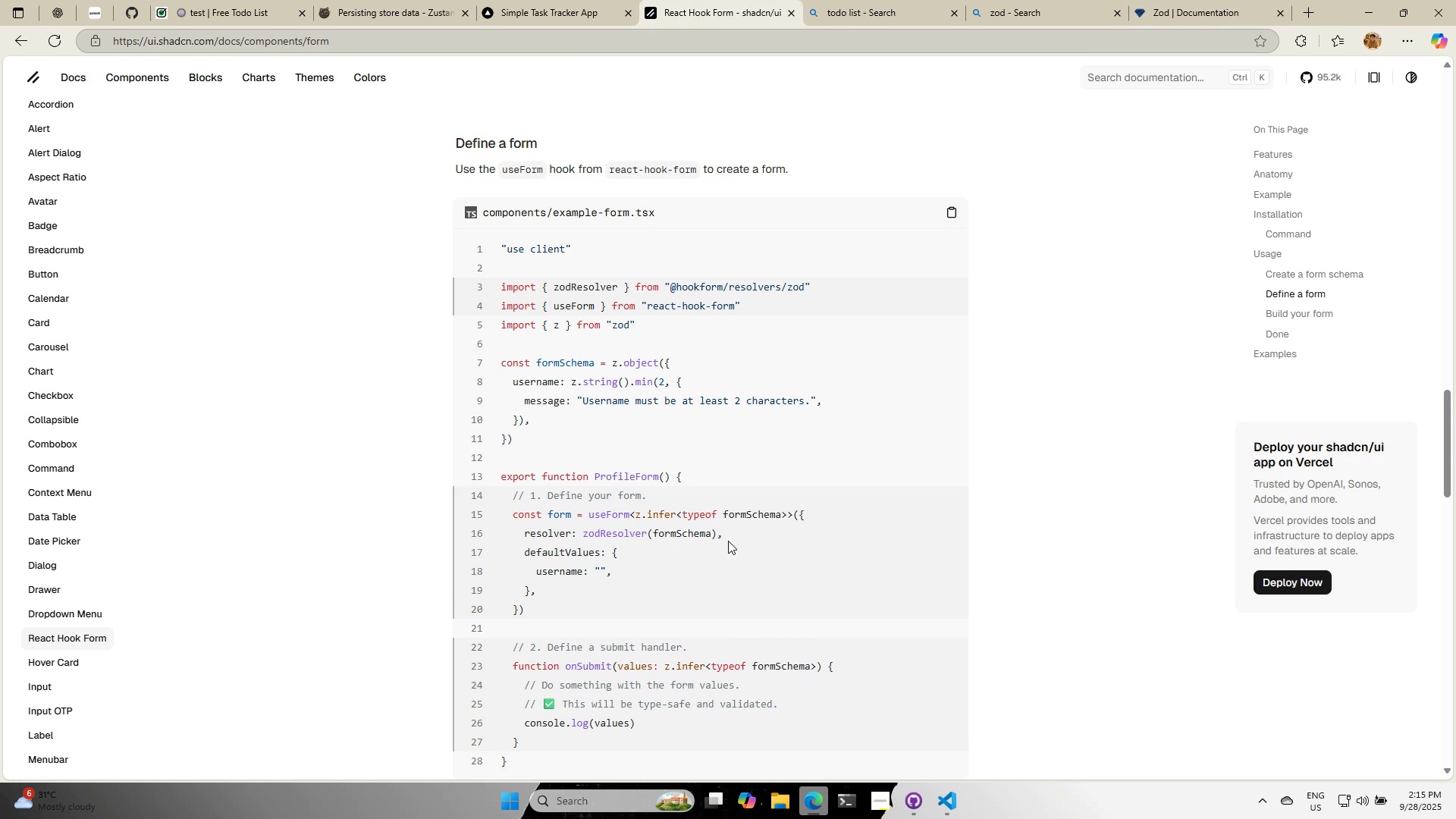 
scroll: coordinate [770, 689], scroll_direction: down, amount: 1.0
 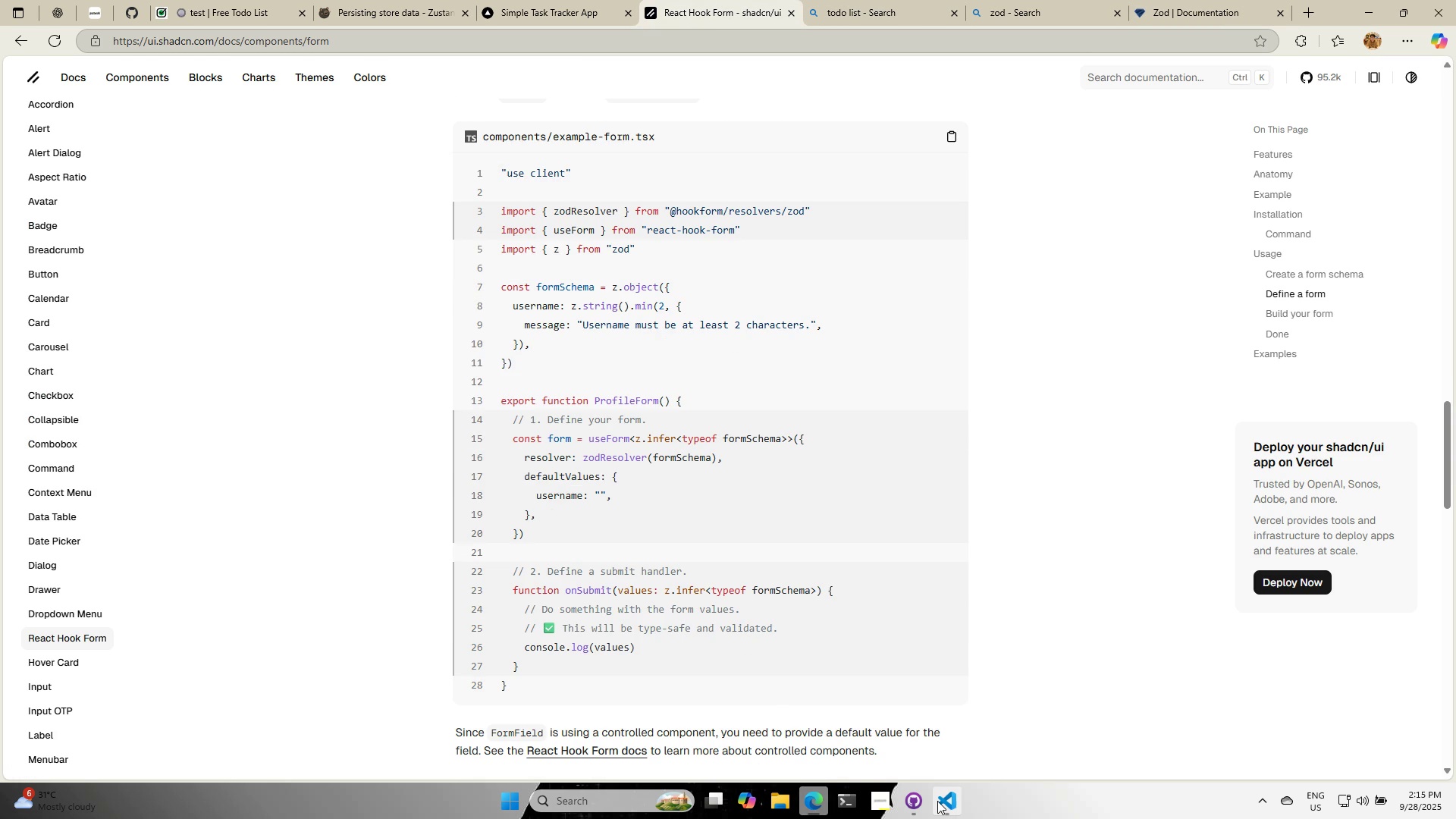 
left_click([939, 802])
 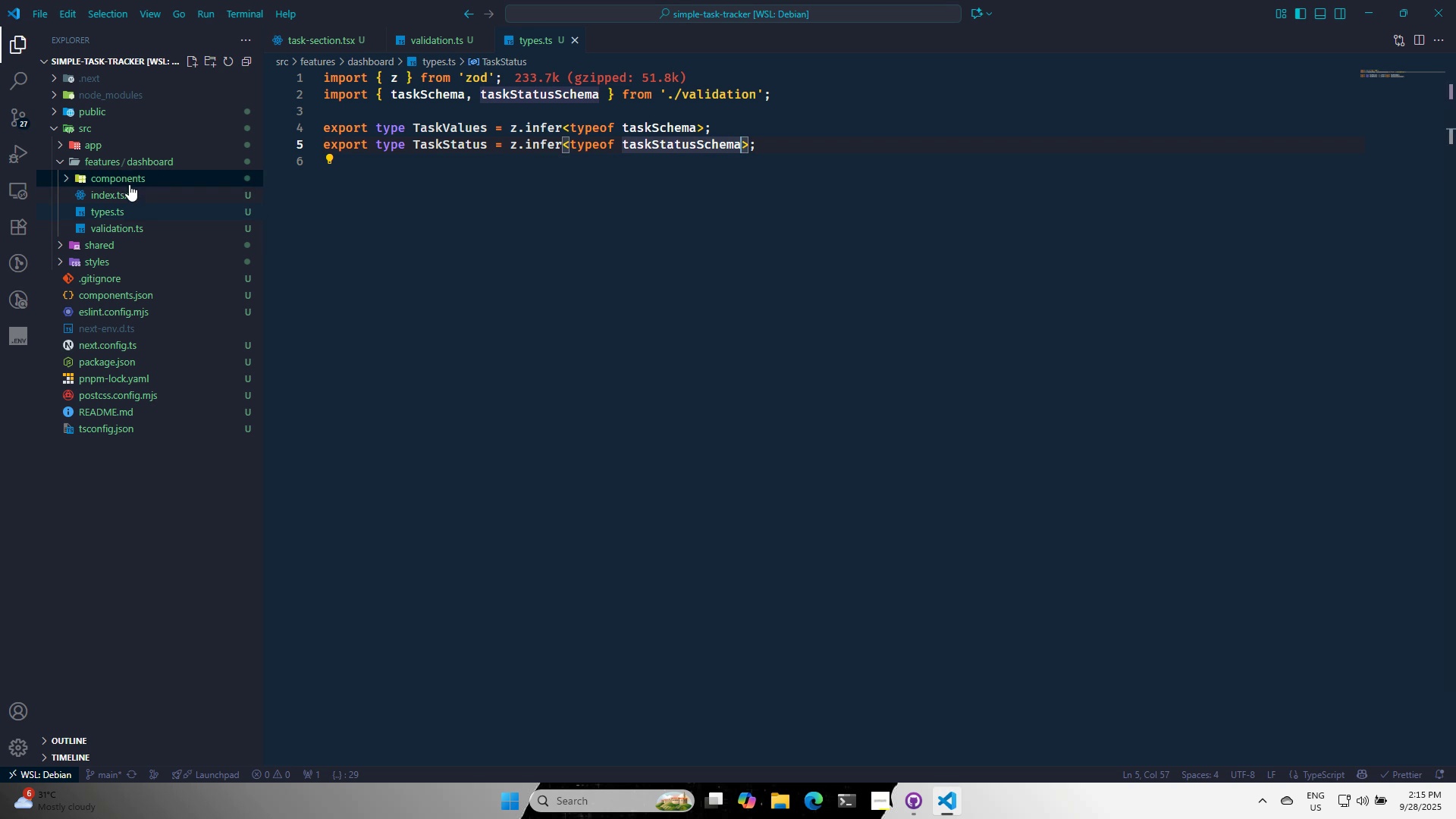 
left_click([129, 184])
 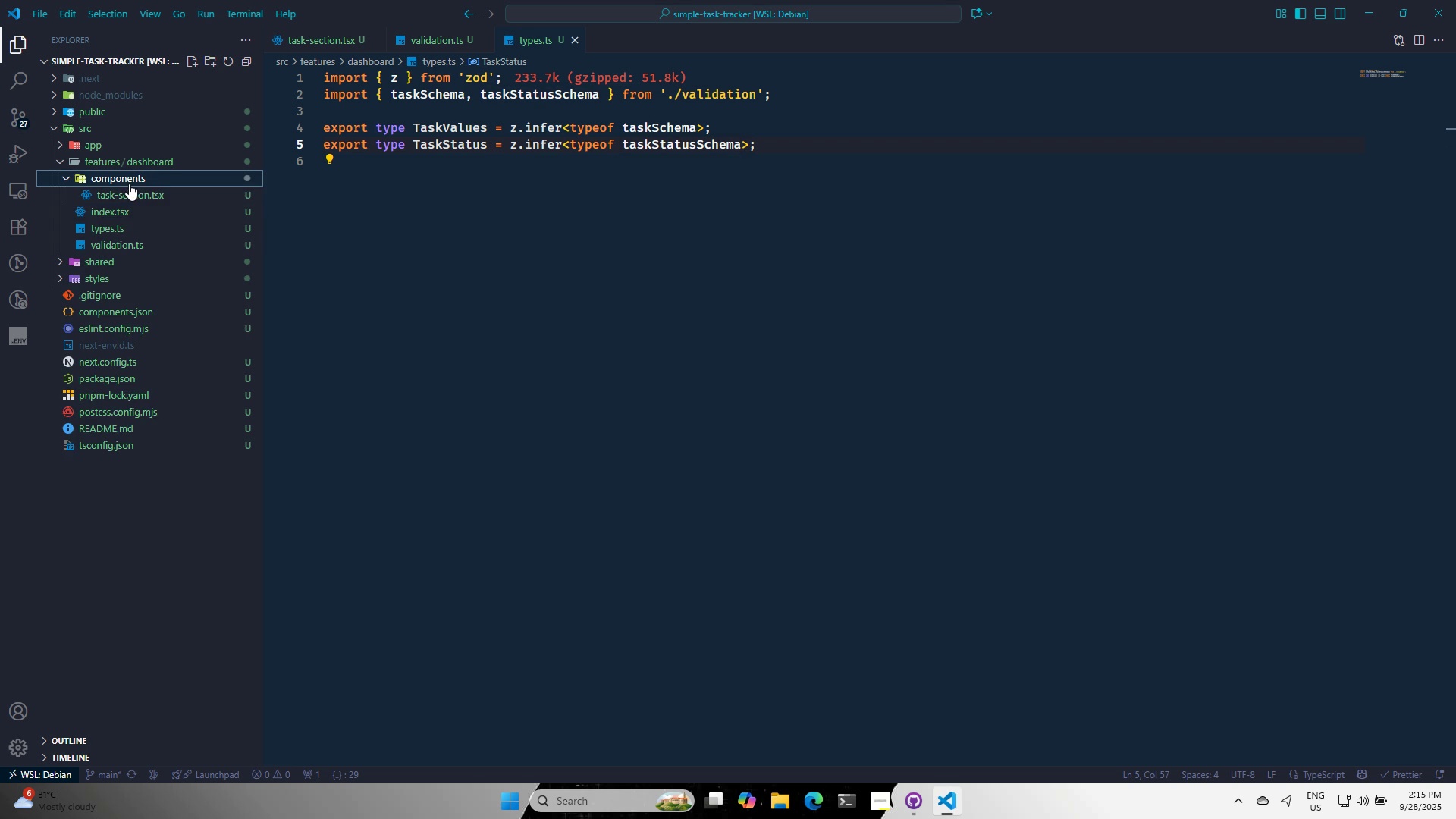 
left_click([129, 184])
 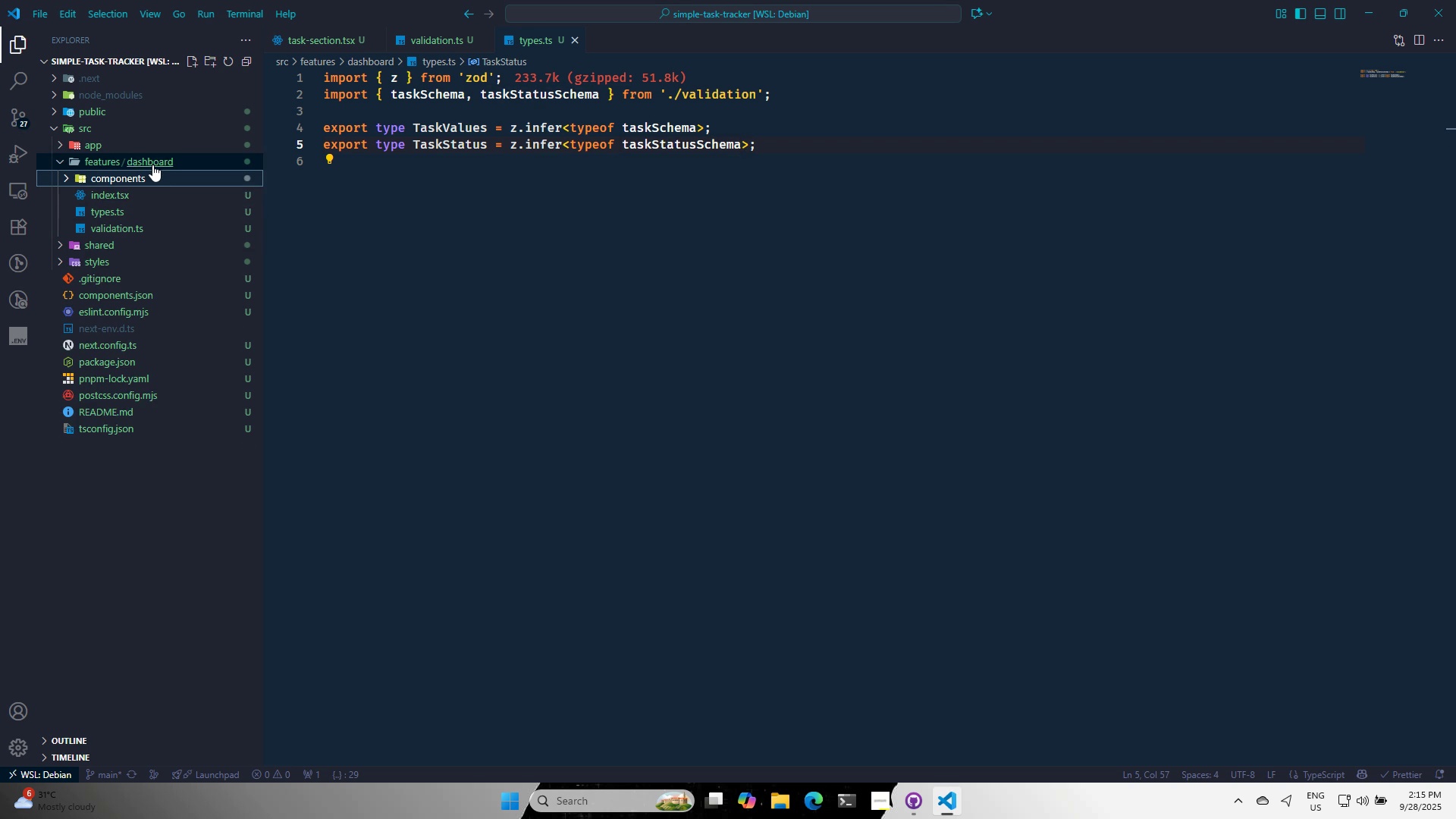 
left_click([152, 165])
 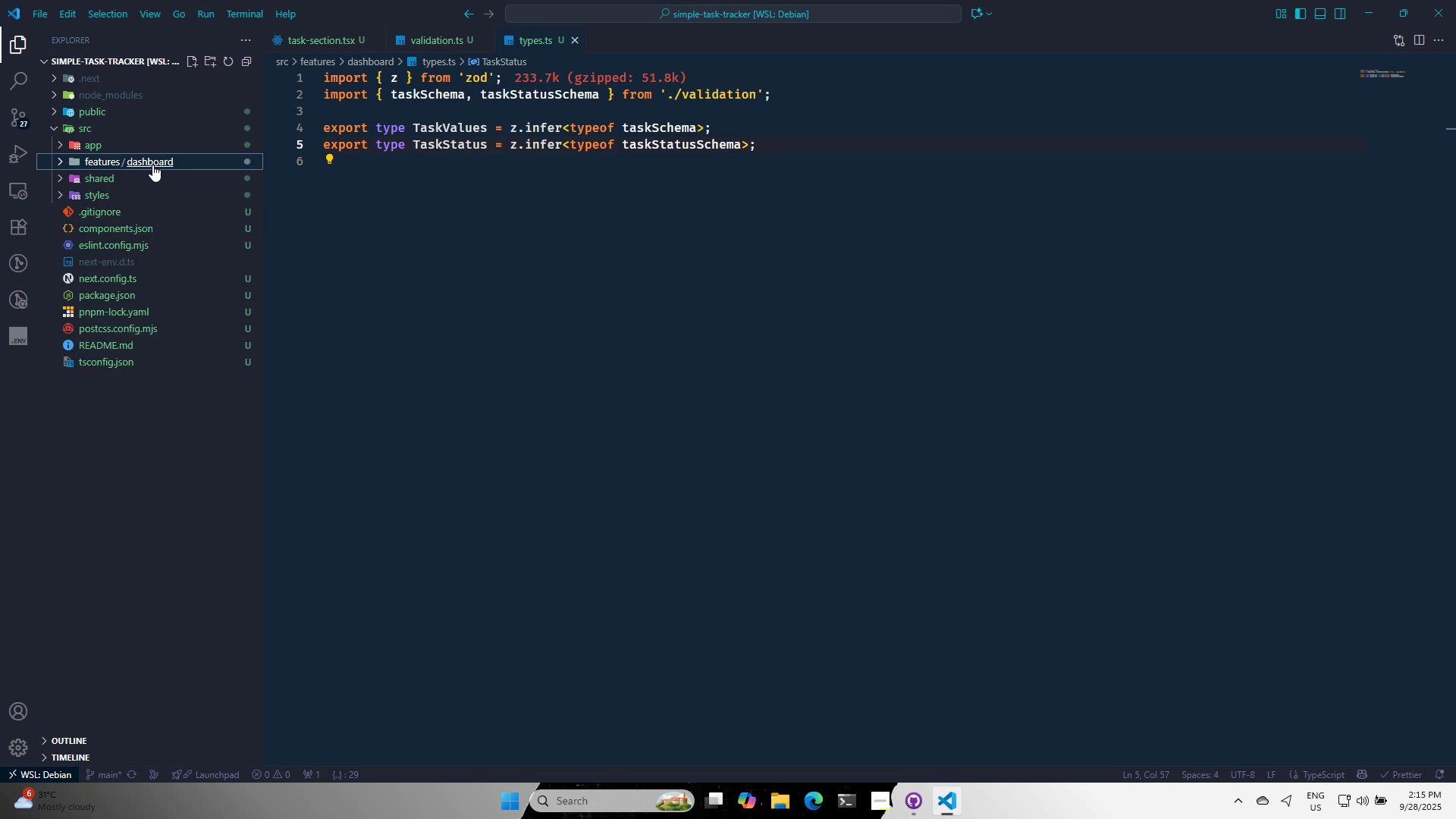 
left_click([152, 165])
 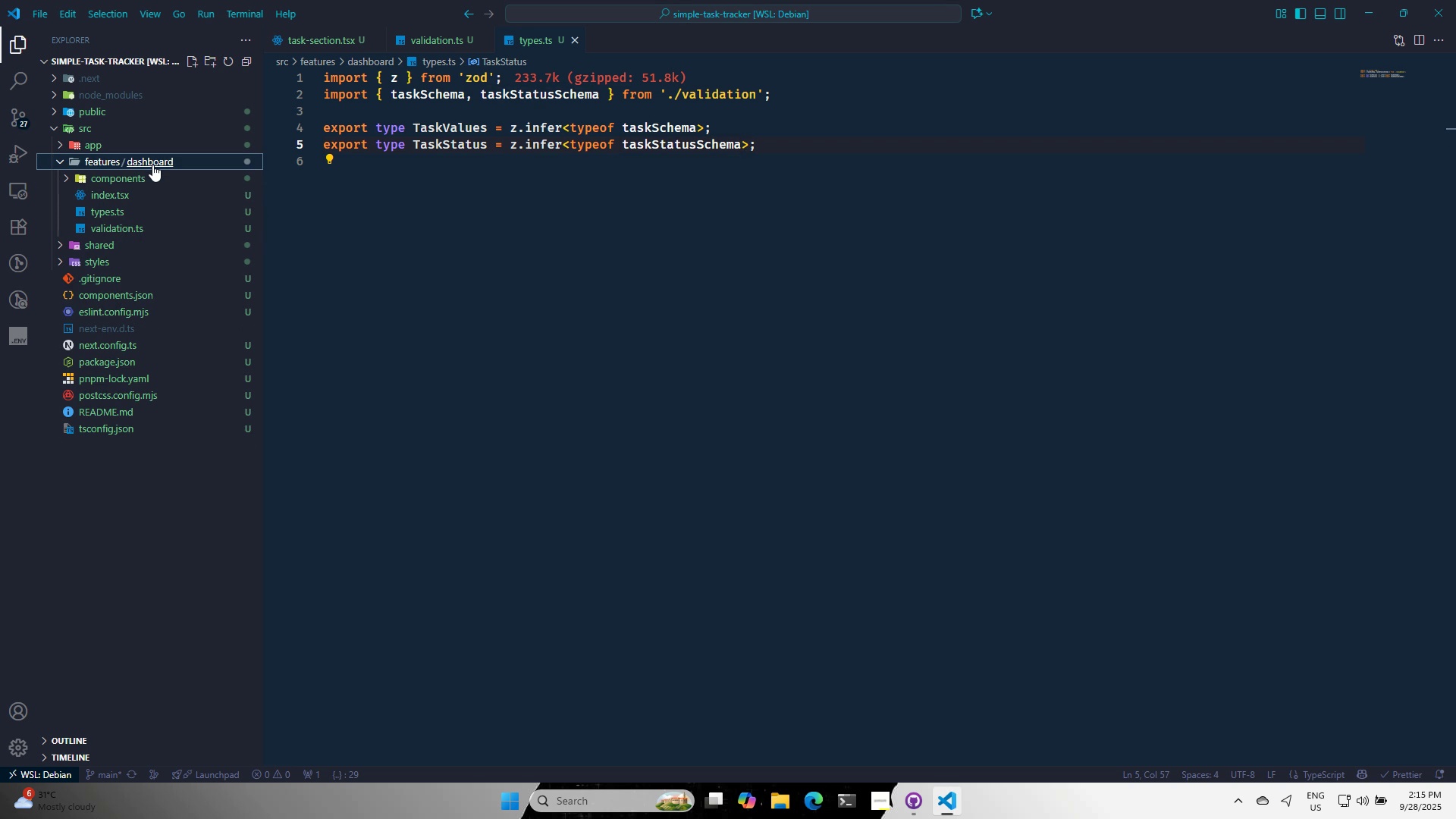 
left_click([122, 177])
 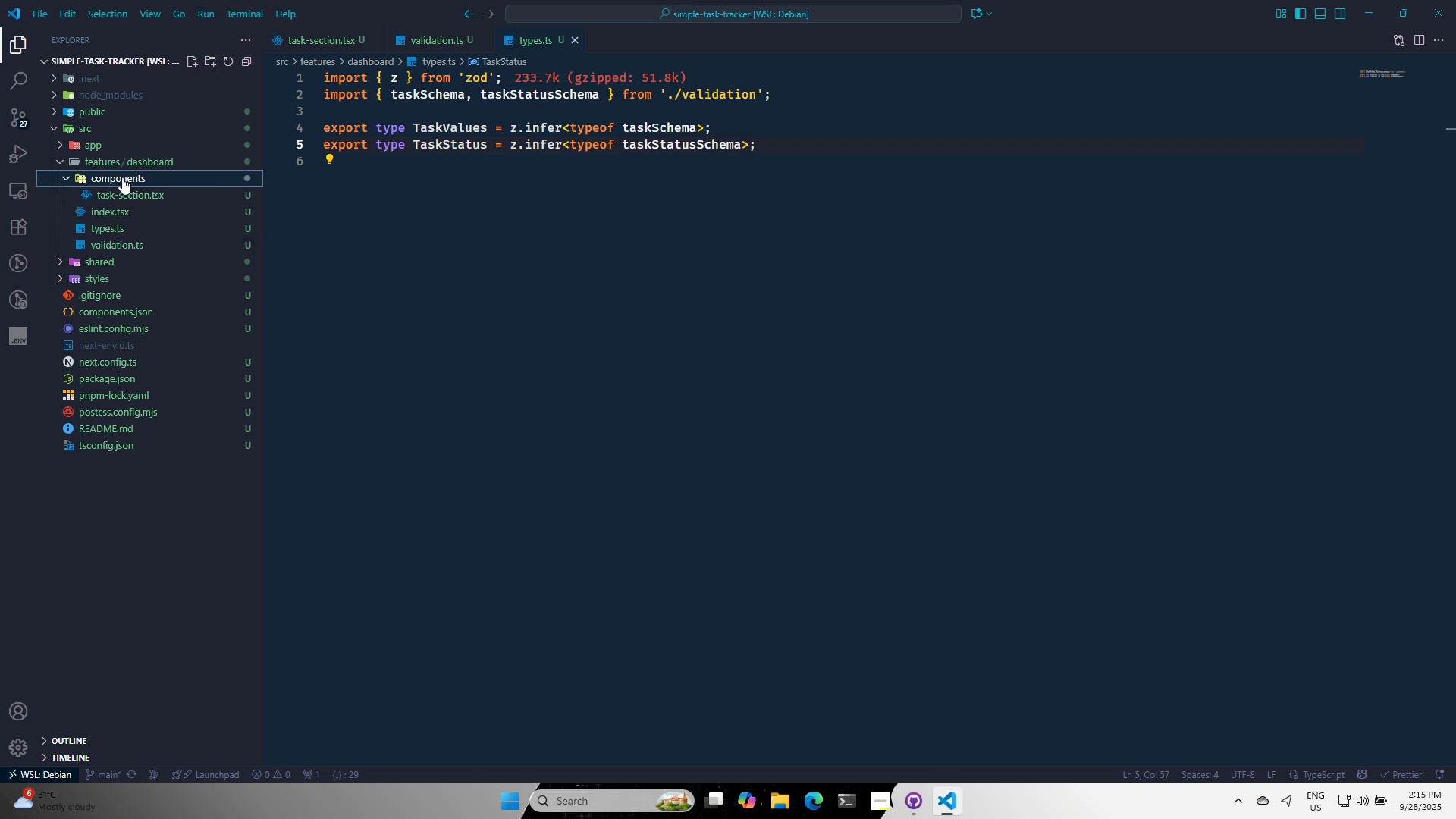 
right_click([122, 177])
 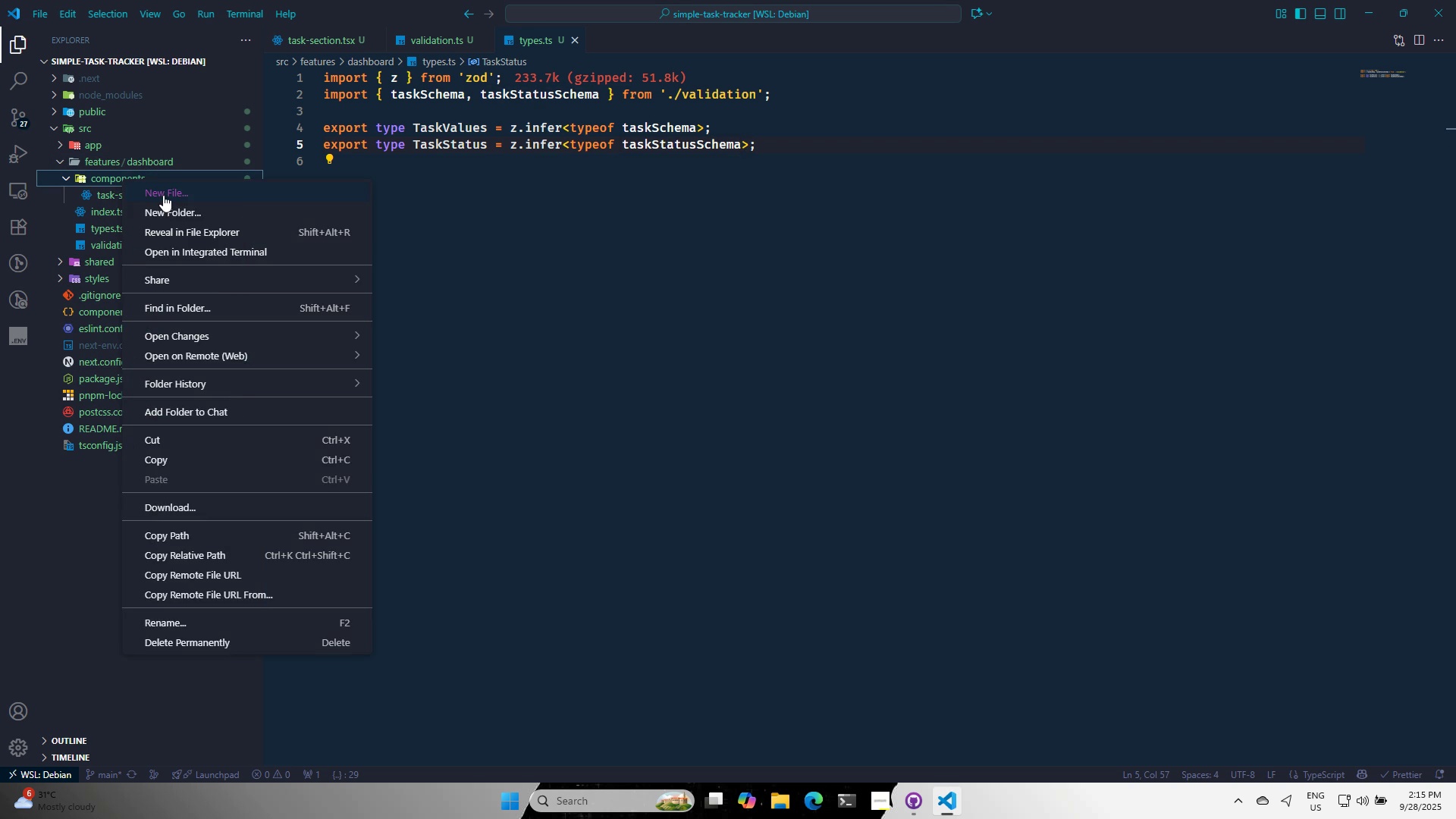 
left_click([163, 195])
 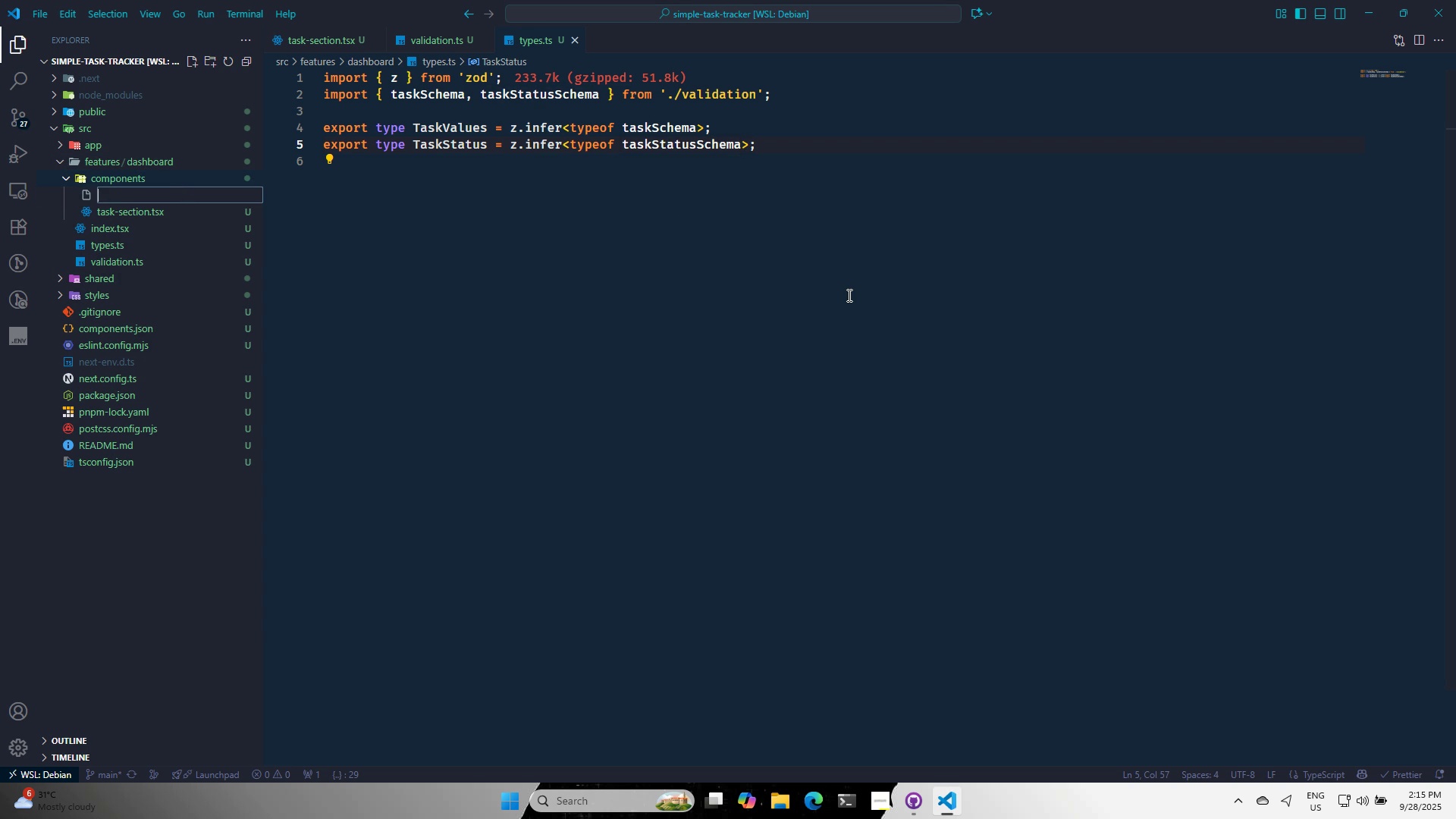 
wait(5.8)
 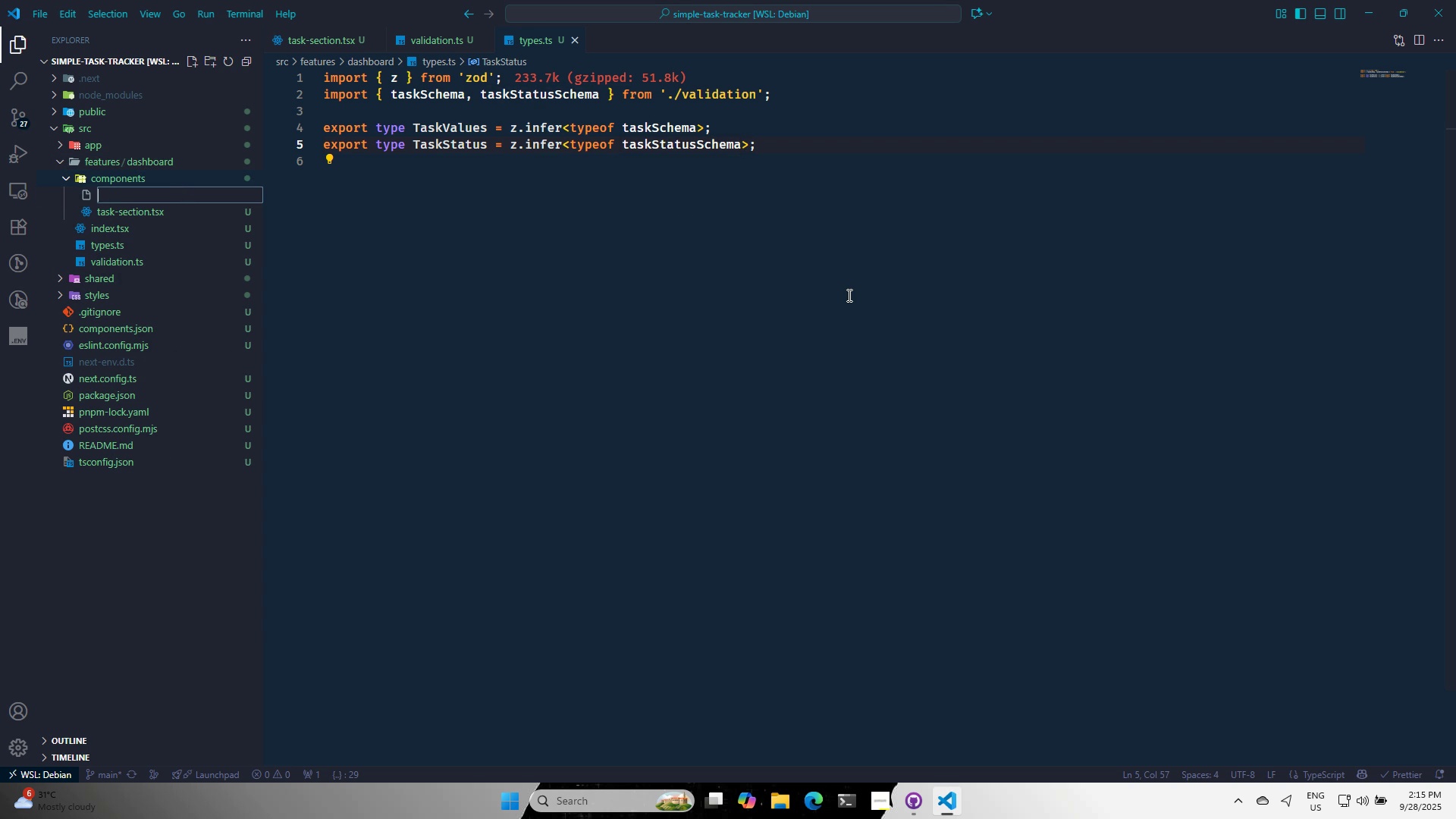 
type(create-tasl)
key(Backspace)
type(k.tsx)
 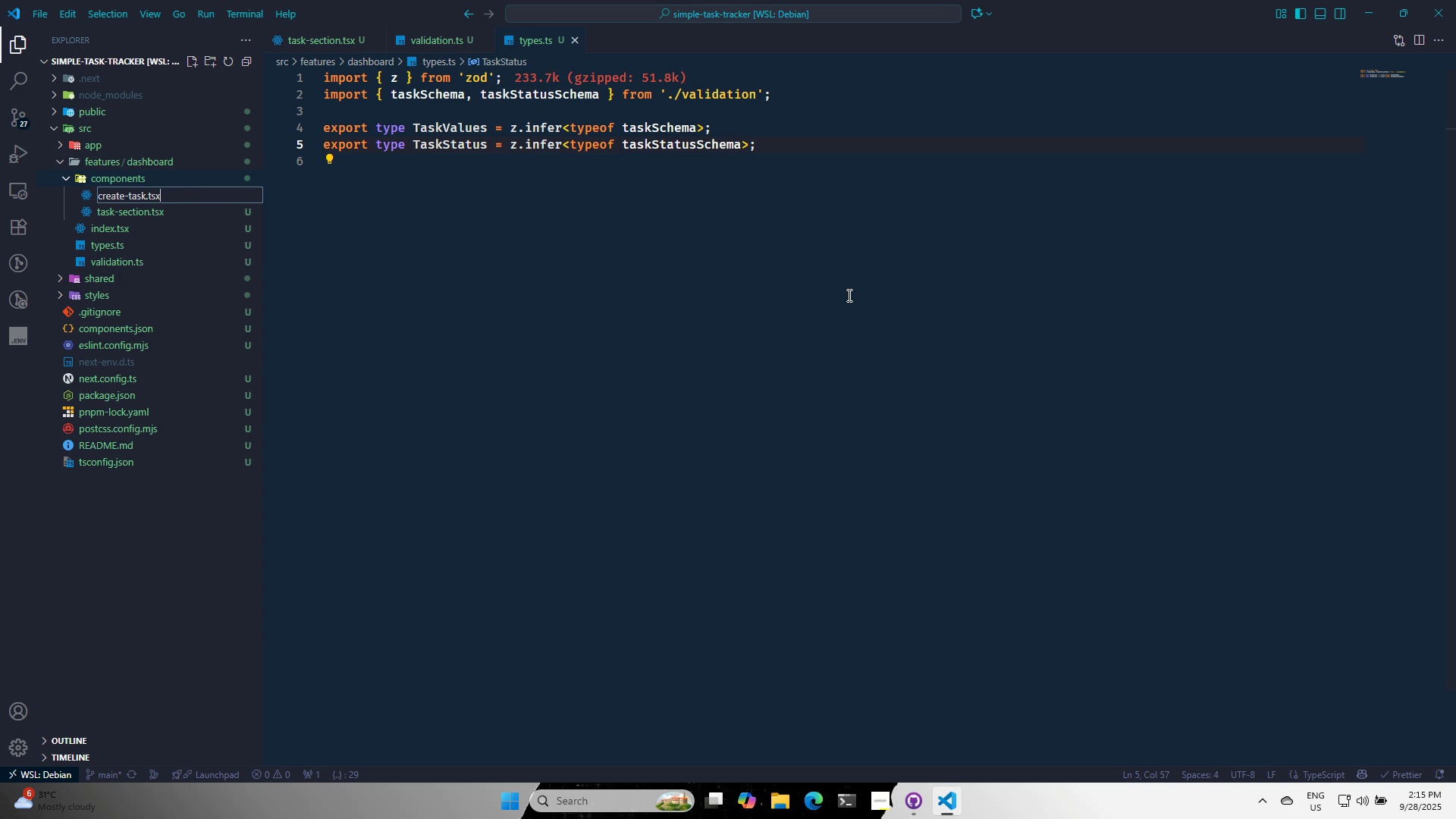 
key(Enter)
 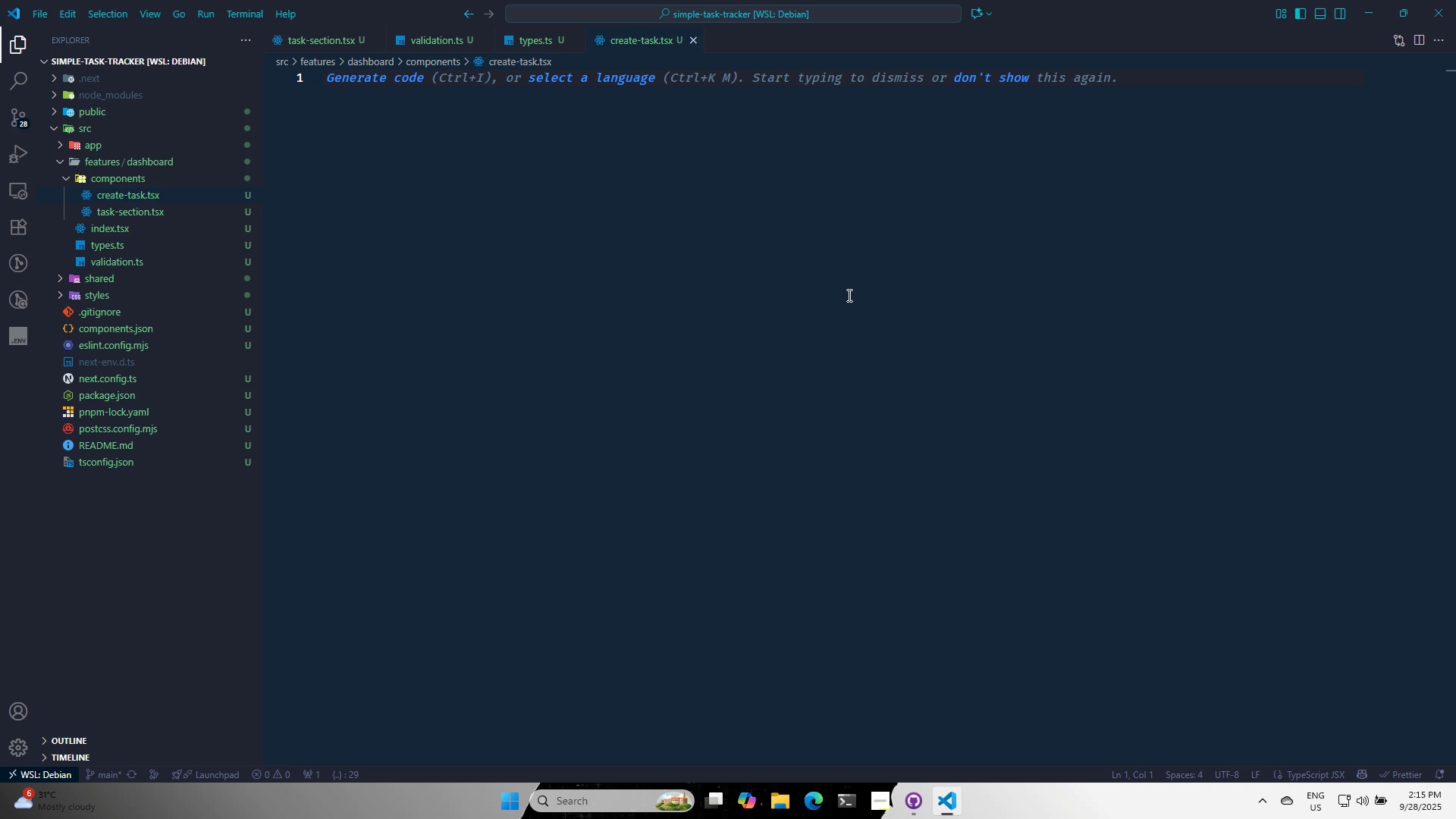 
wait(7.85)
 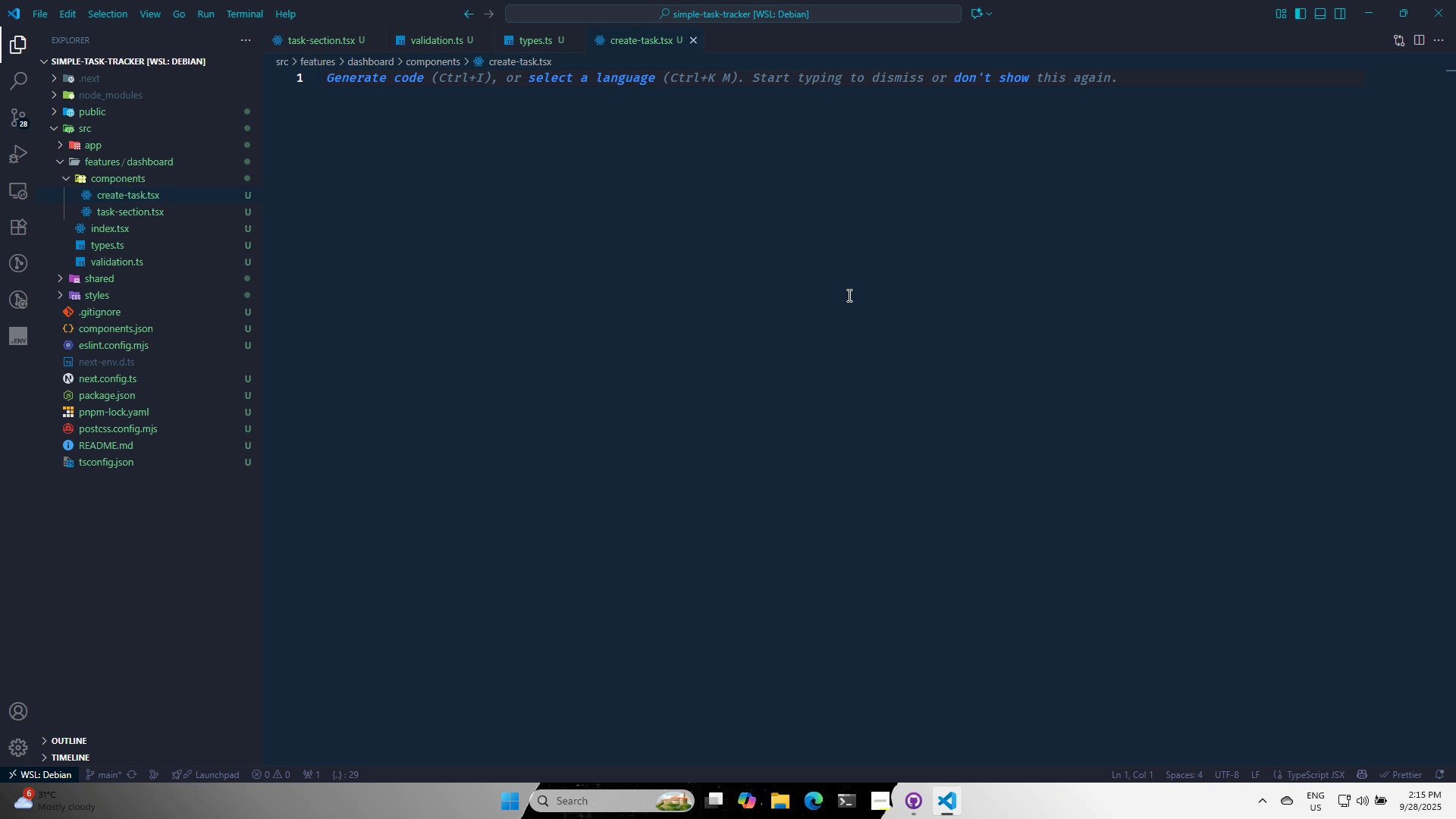 
type(;)
key(Backspace)
type('use client)
 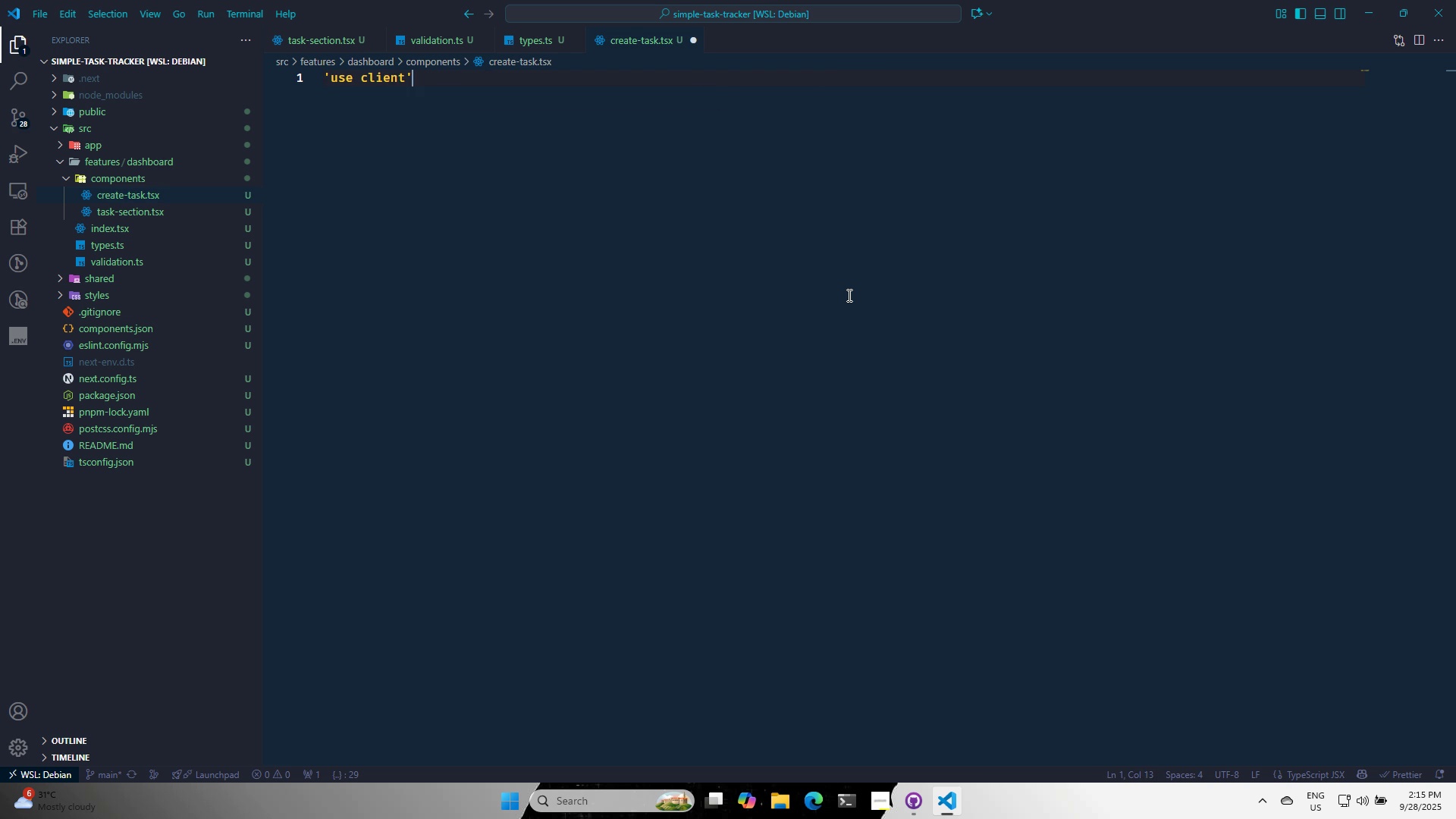 
key(ArrowRight)
 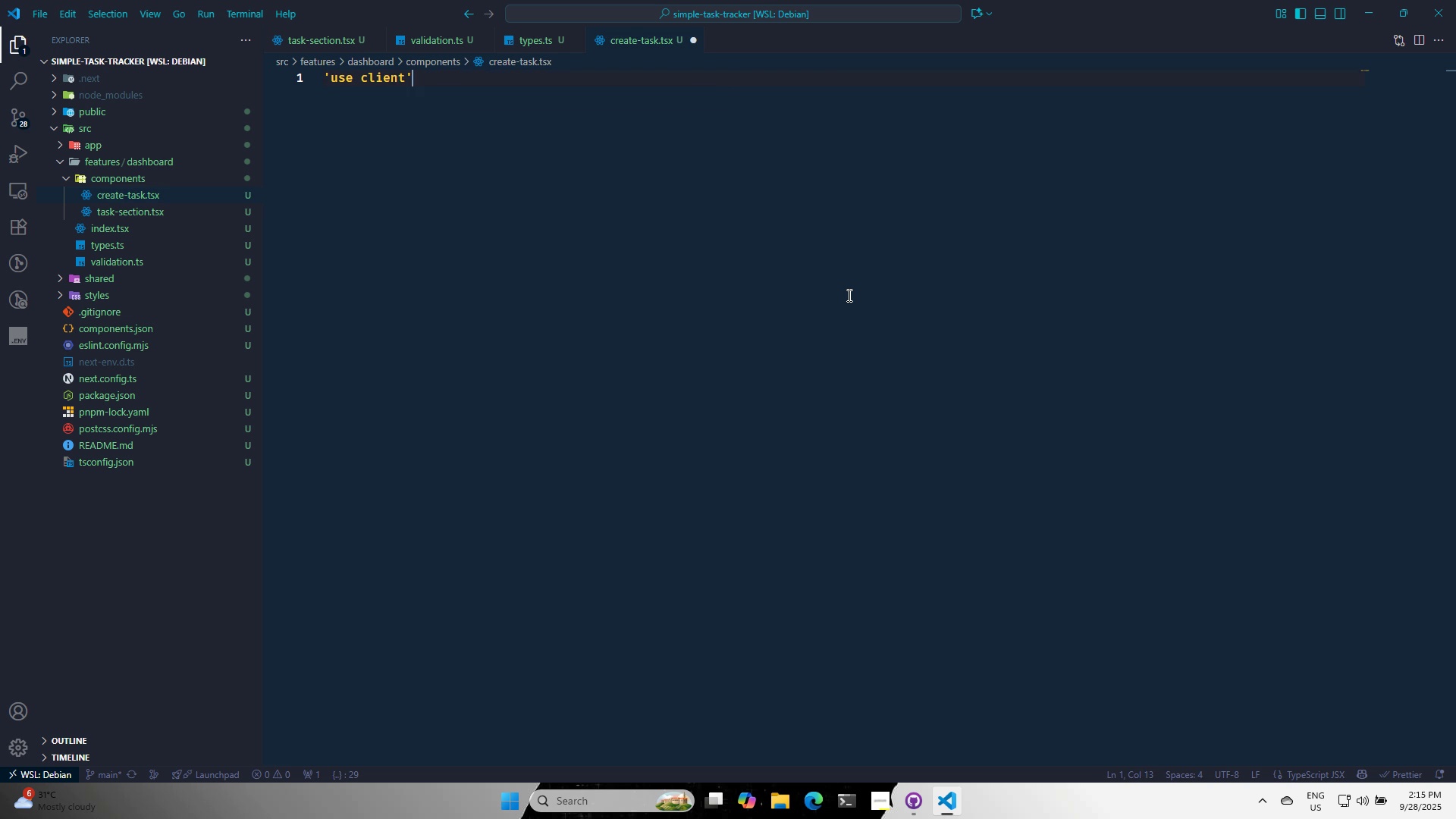 
key(Enter)
 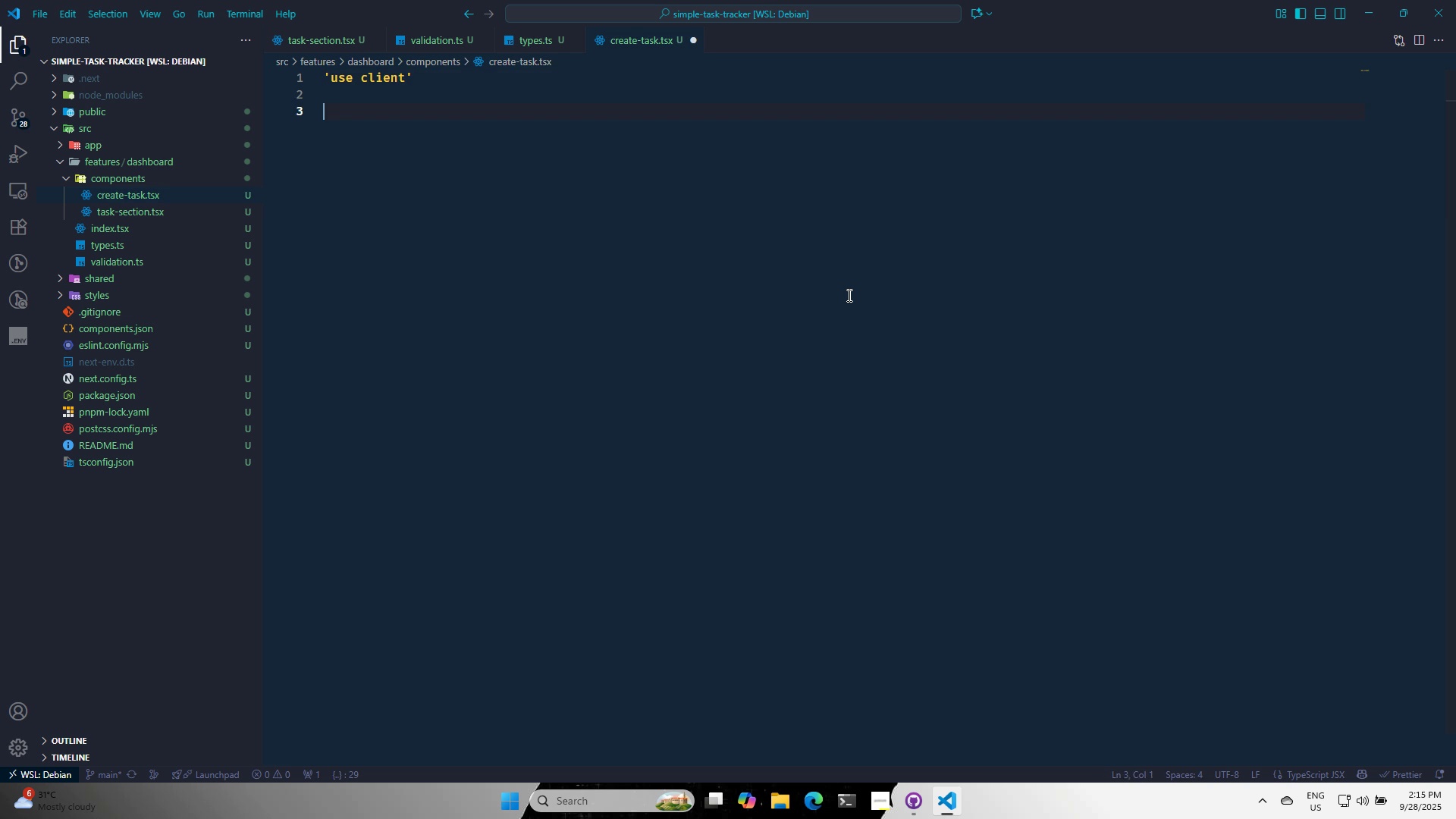 
key(Enter)
 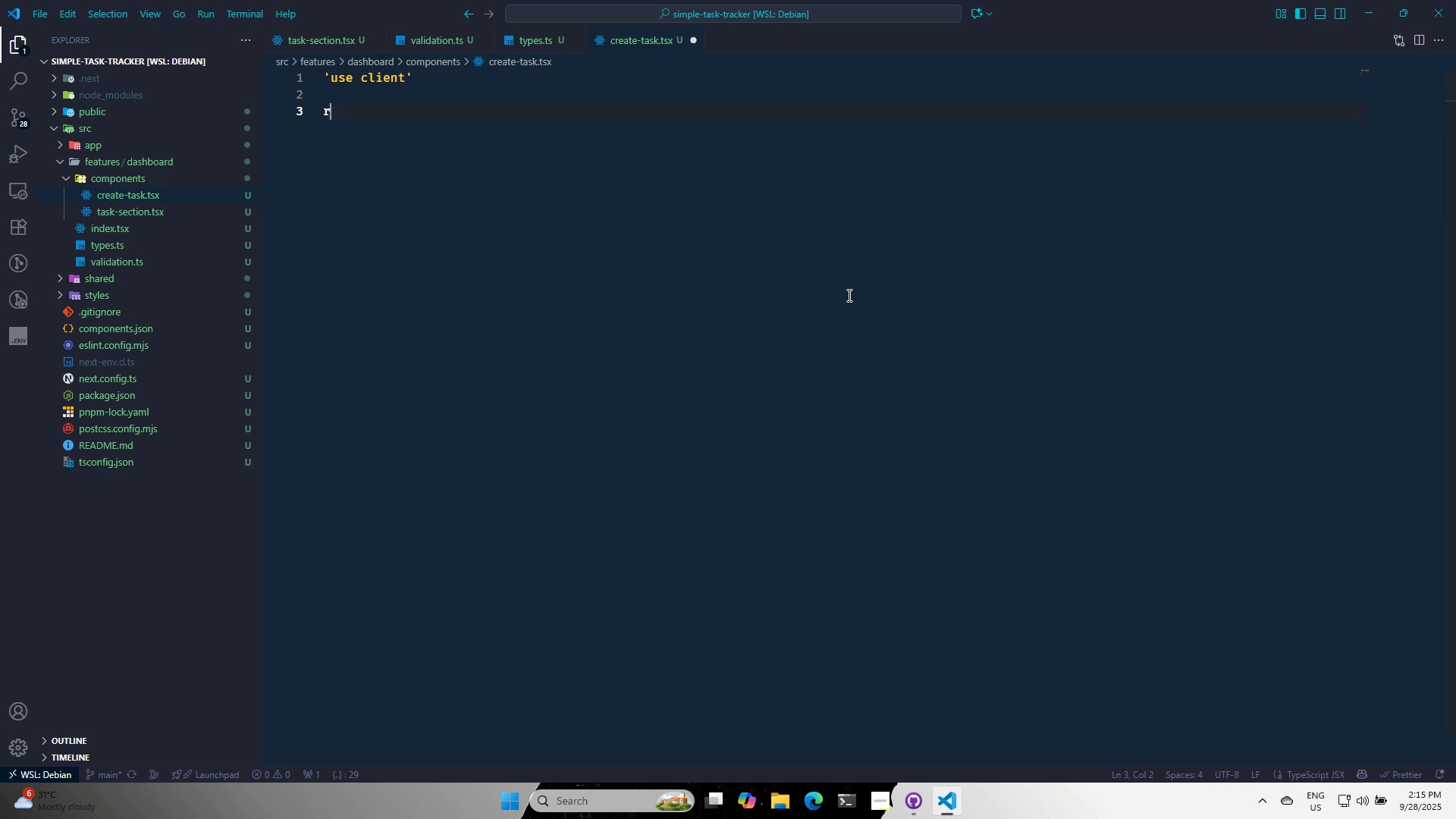 
type(raf)
 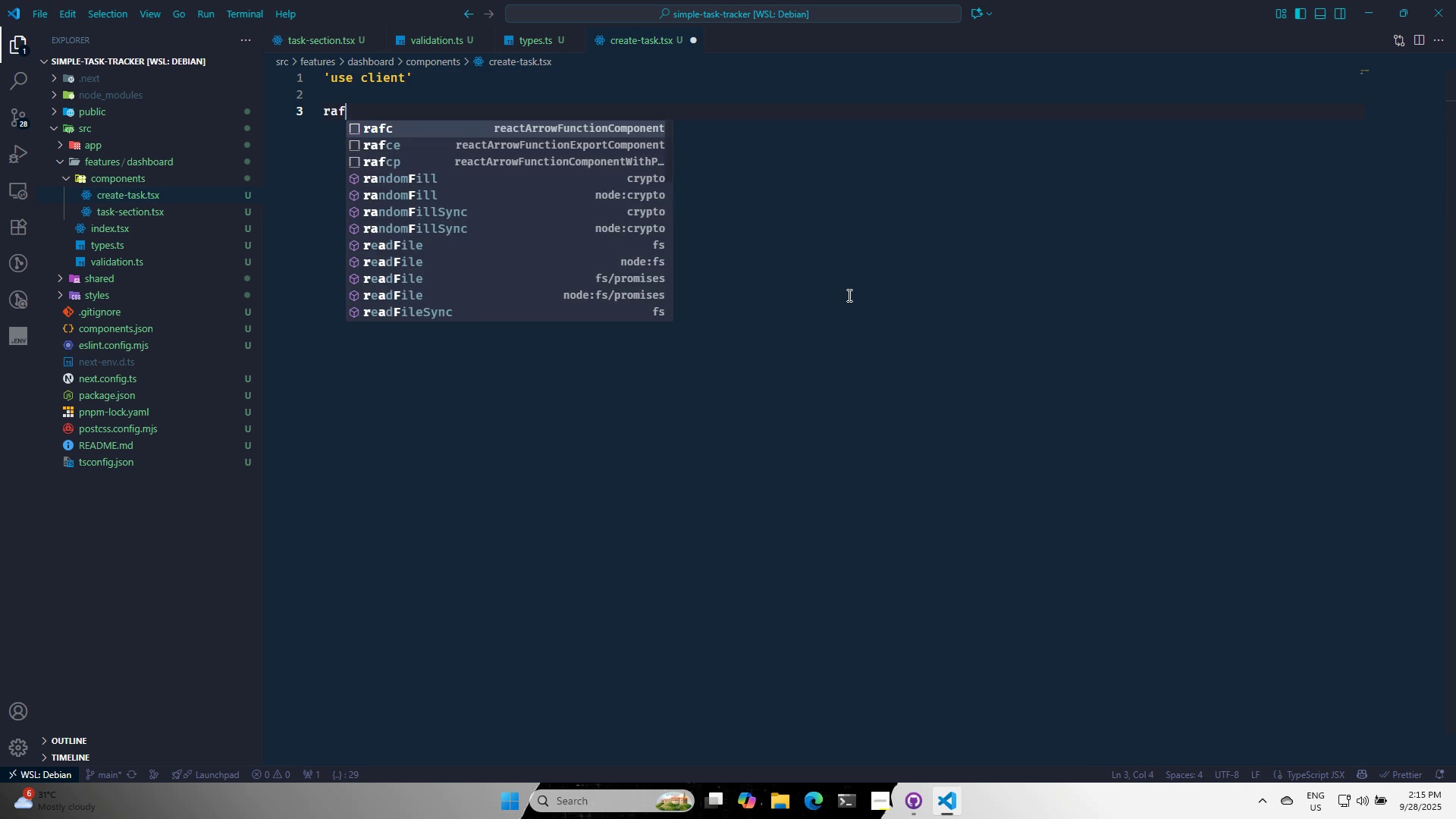 
key(ArrowDown)
 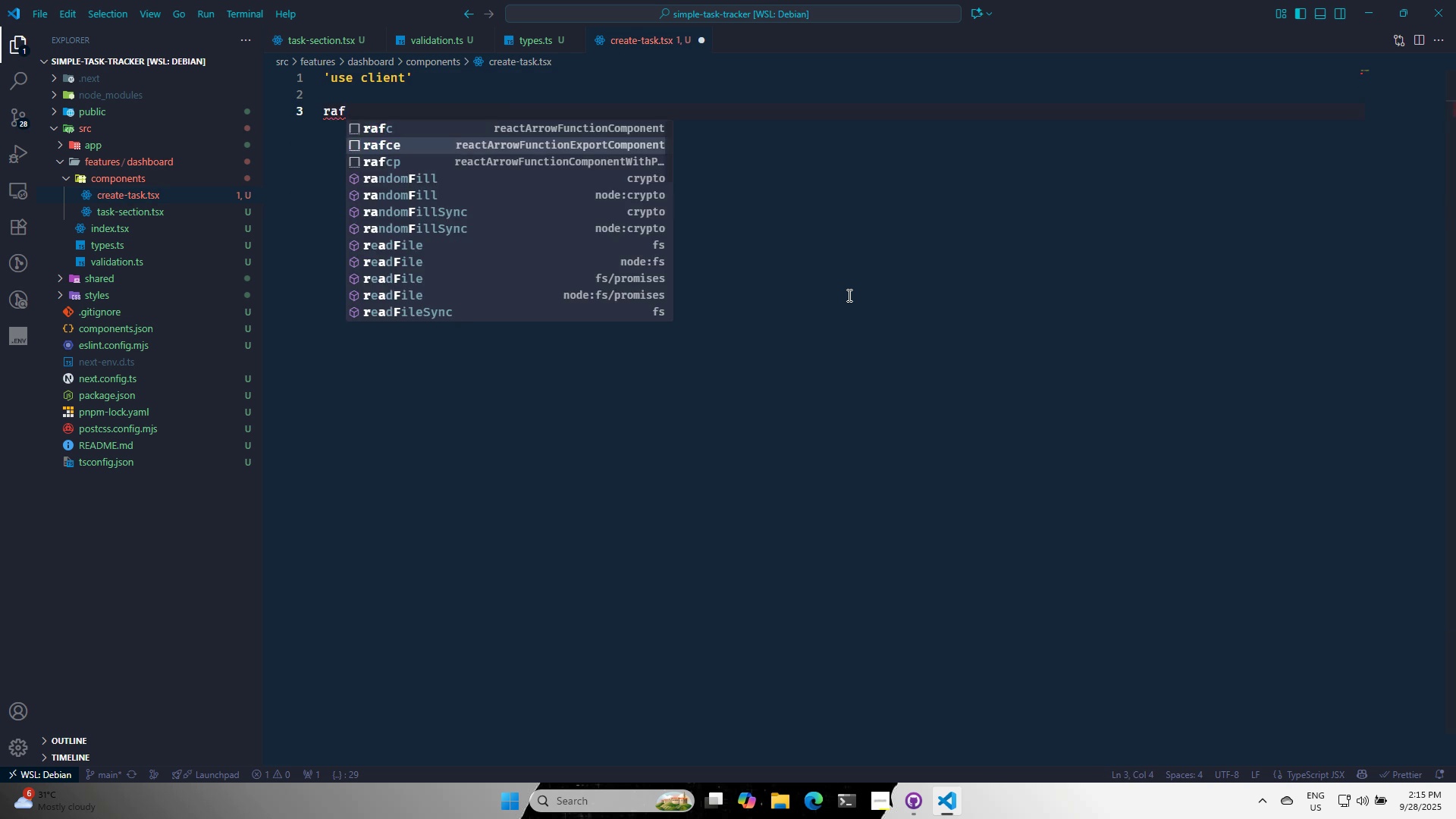 
key(Enter)
 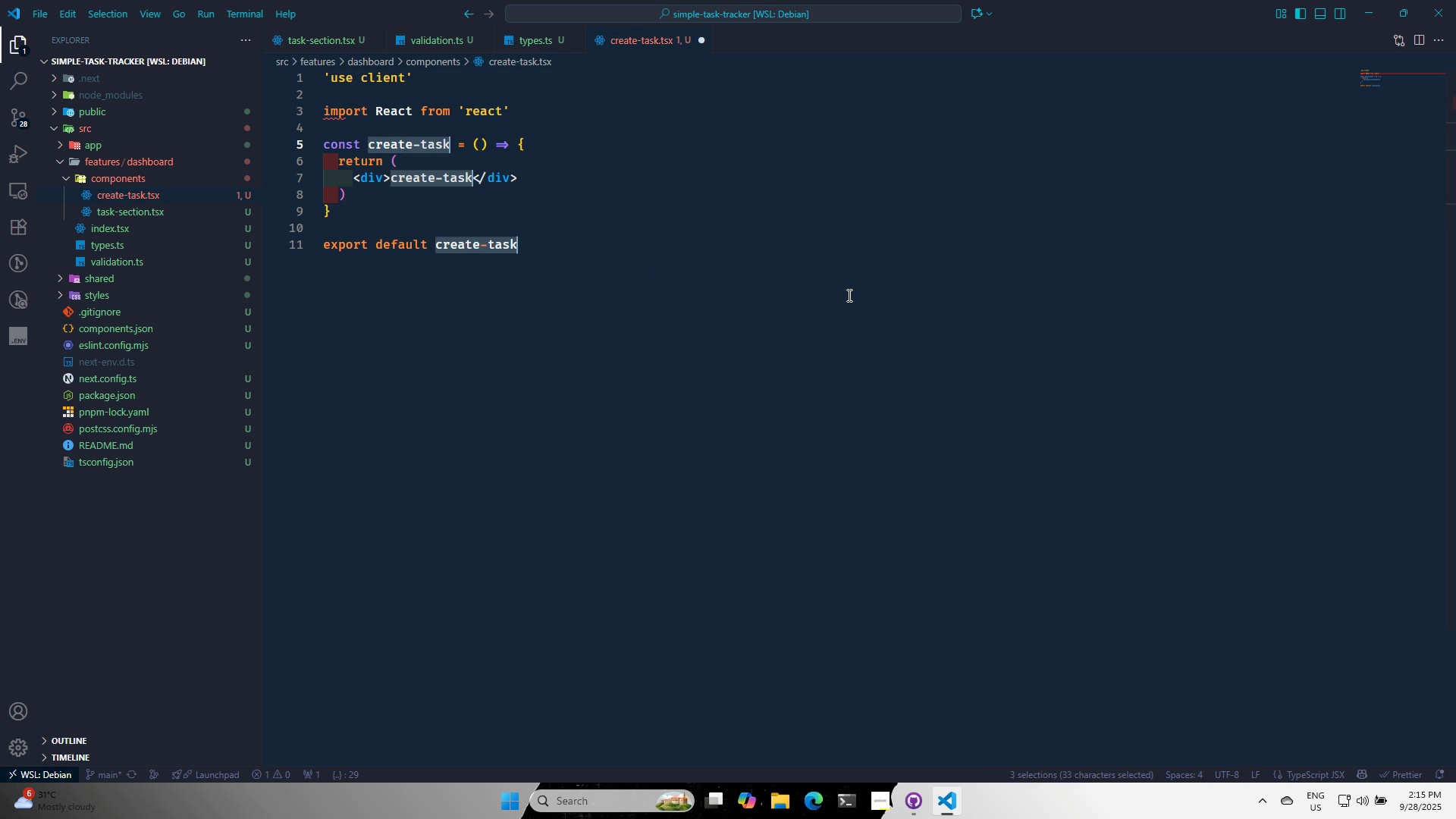 
key(ArrowLeft)
 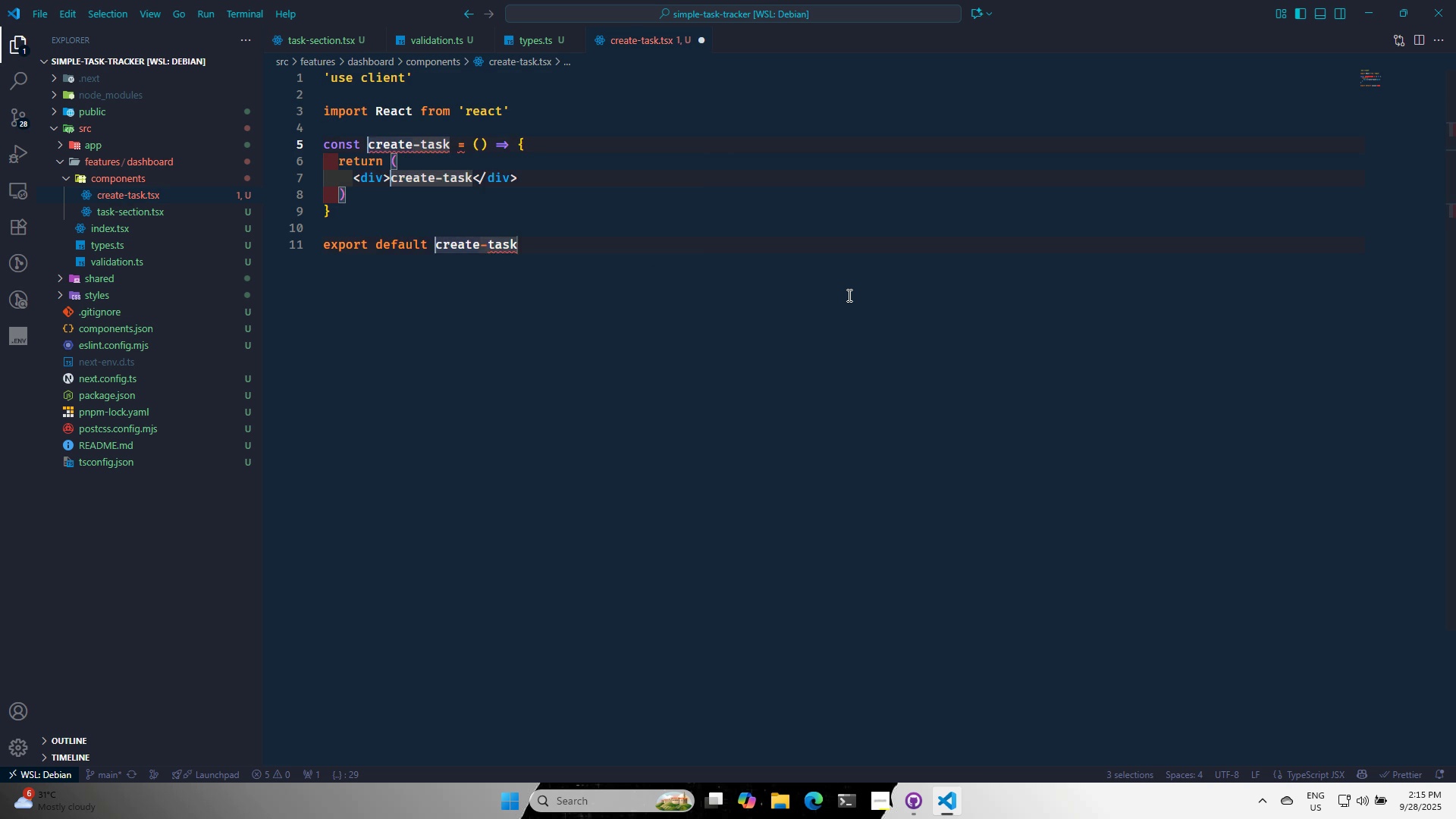 
key(ArrowRight)
 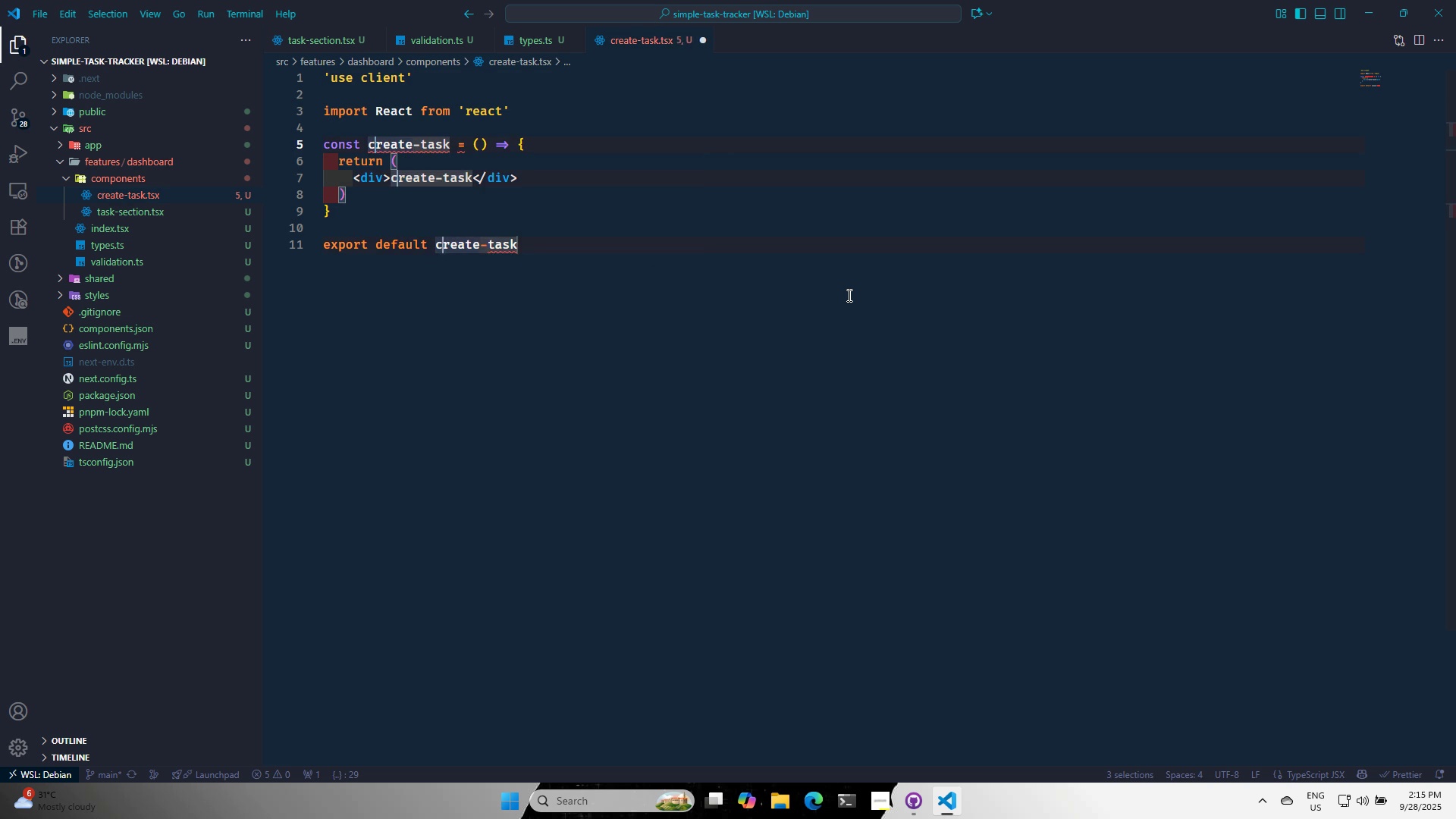 
key(CapsLock)
 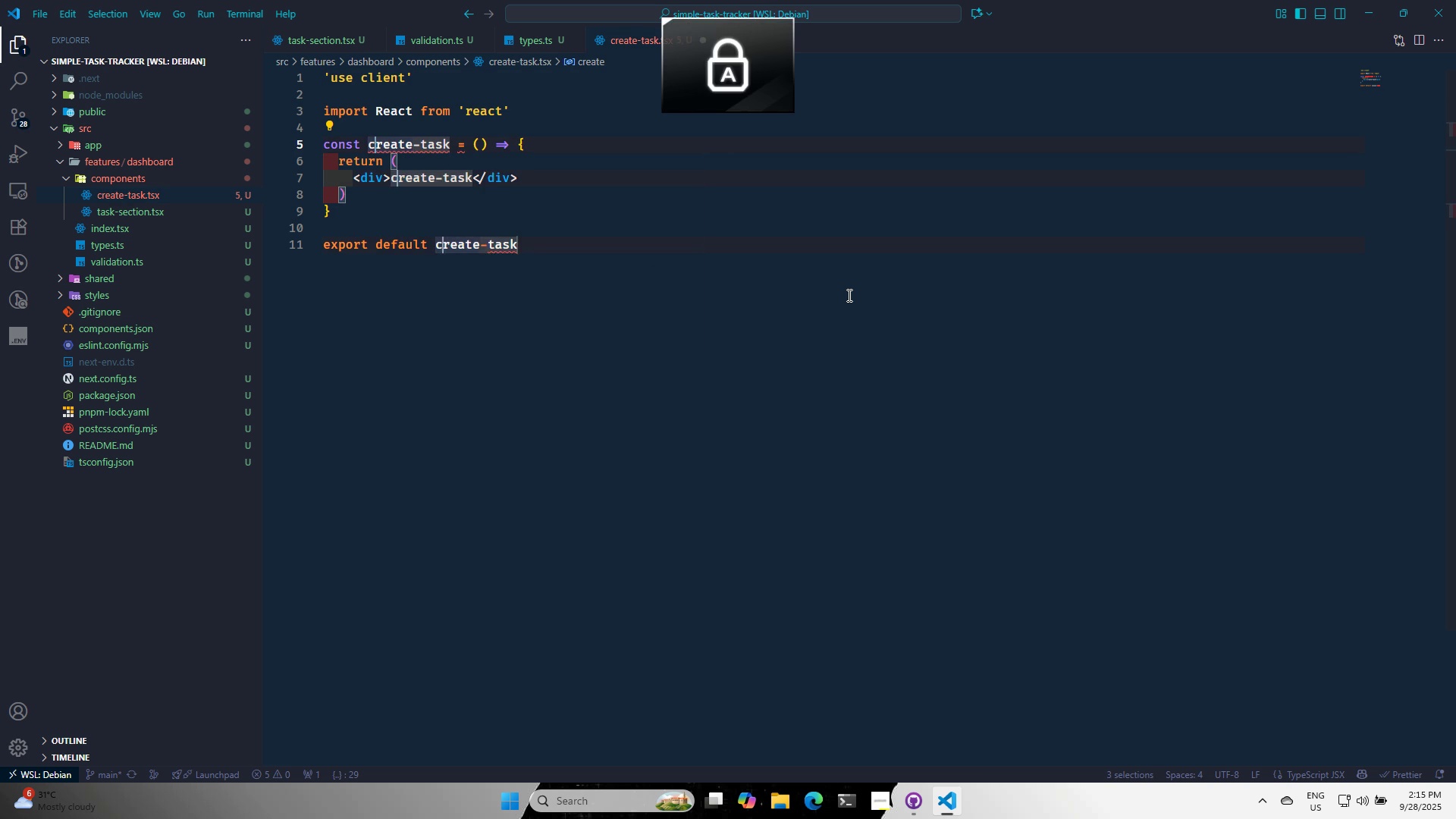 
key(Backspace)
 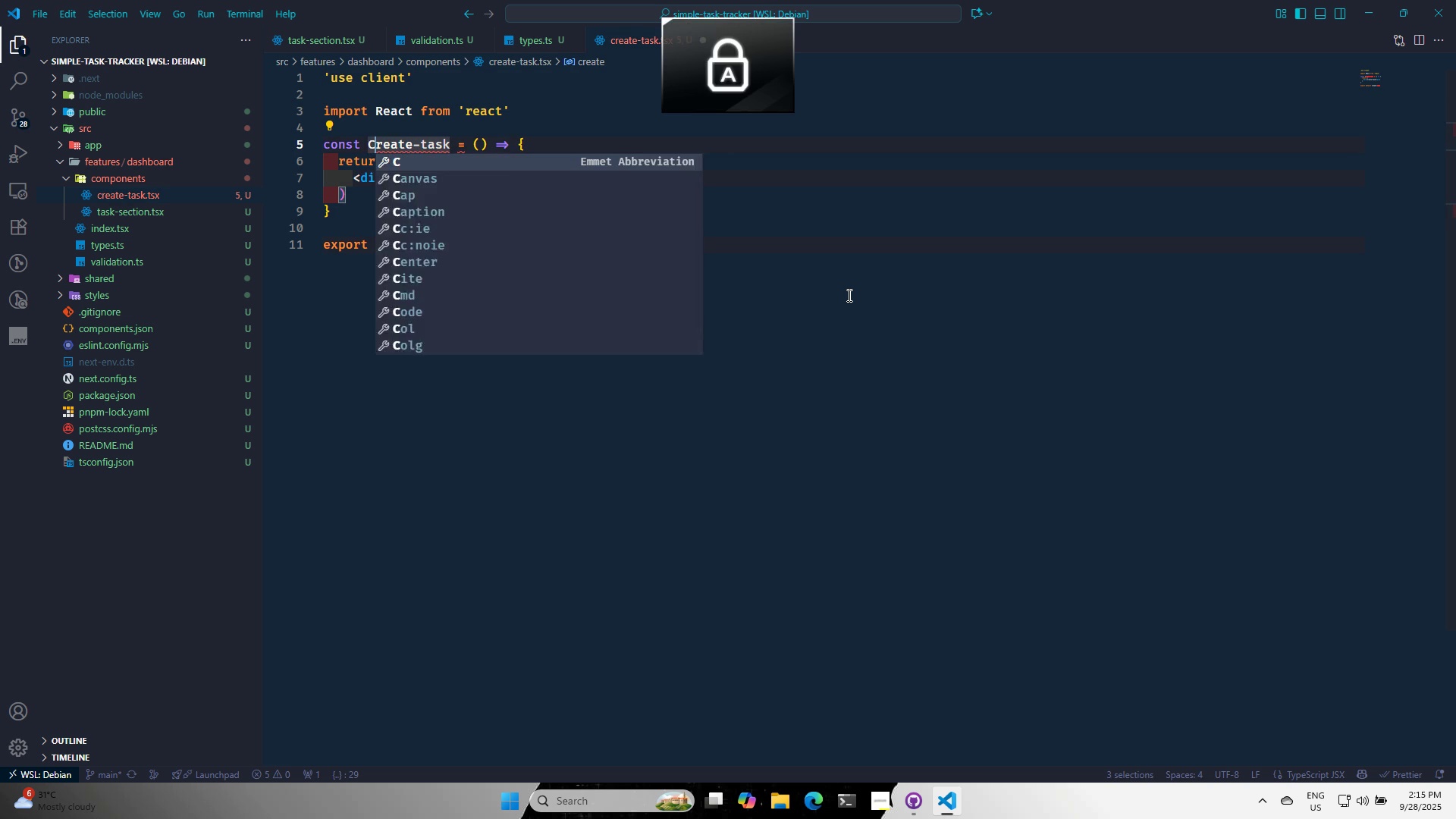 
key(C)
 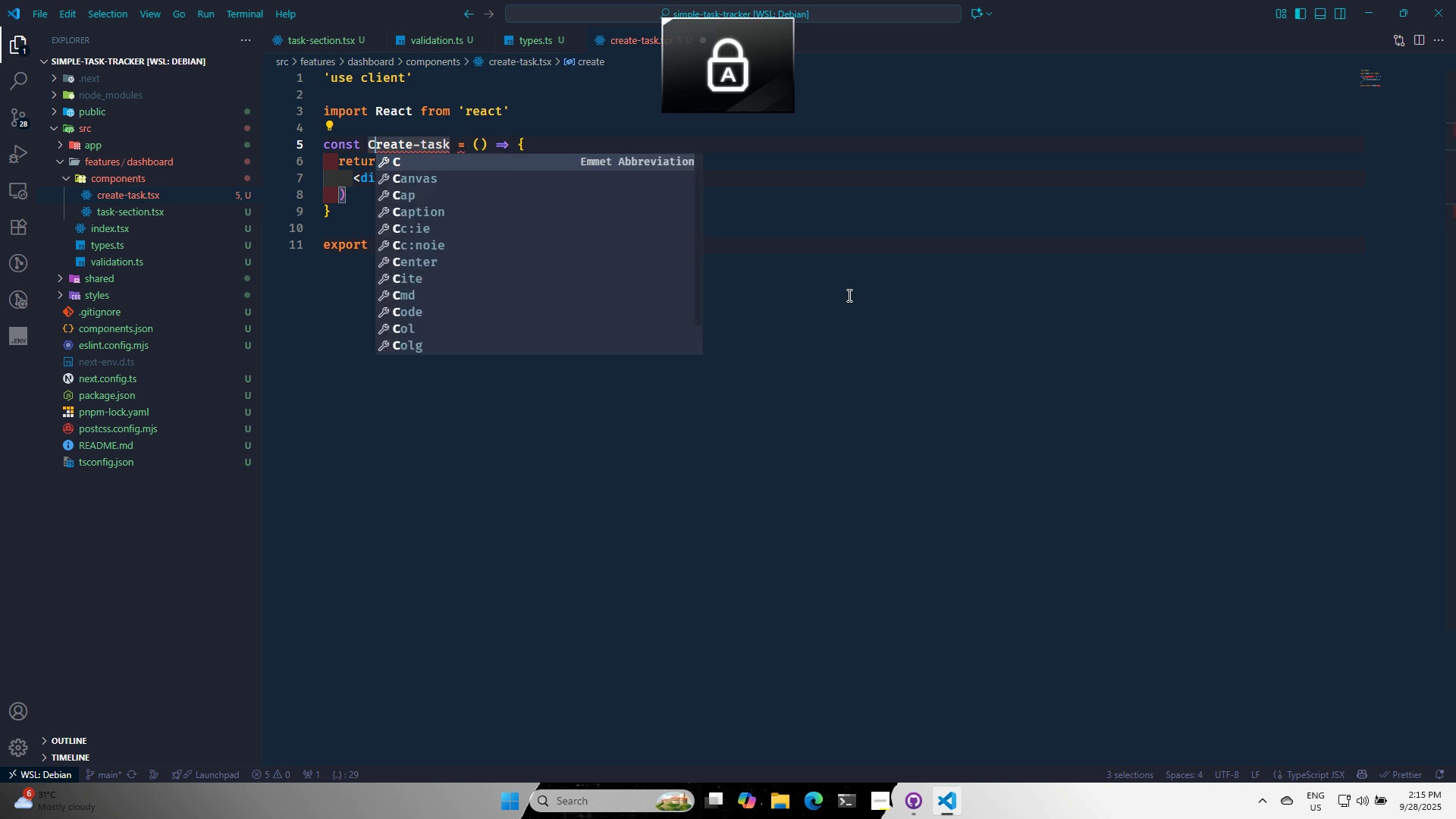 
key(ArrowRight)
 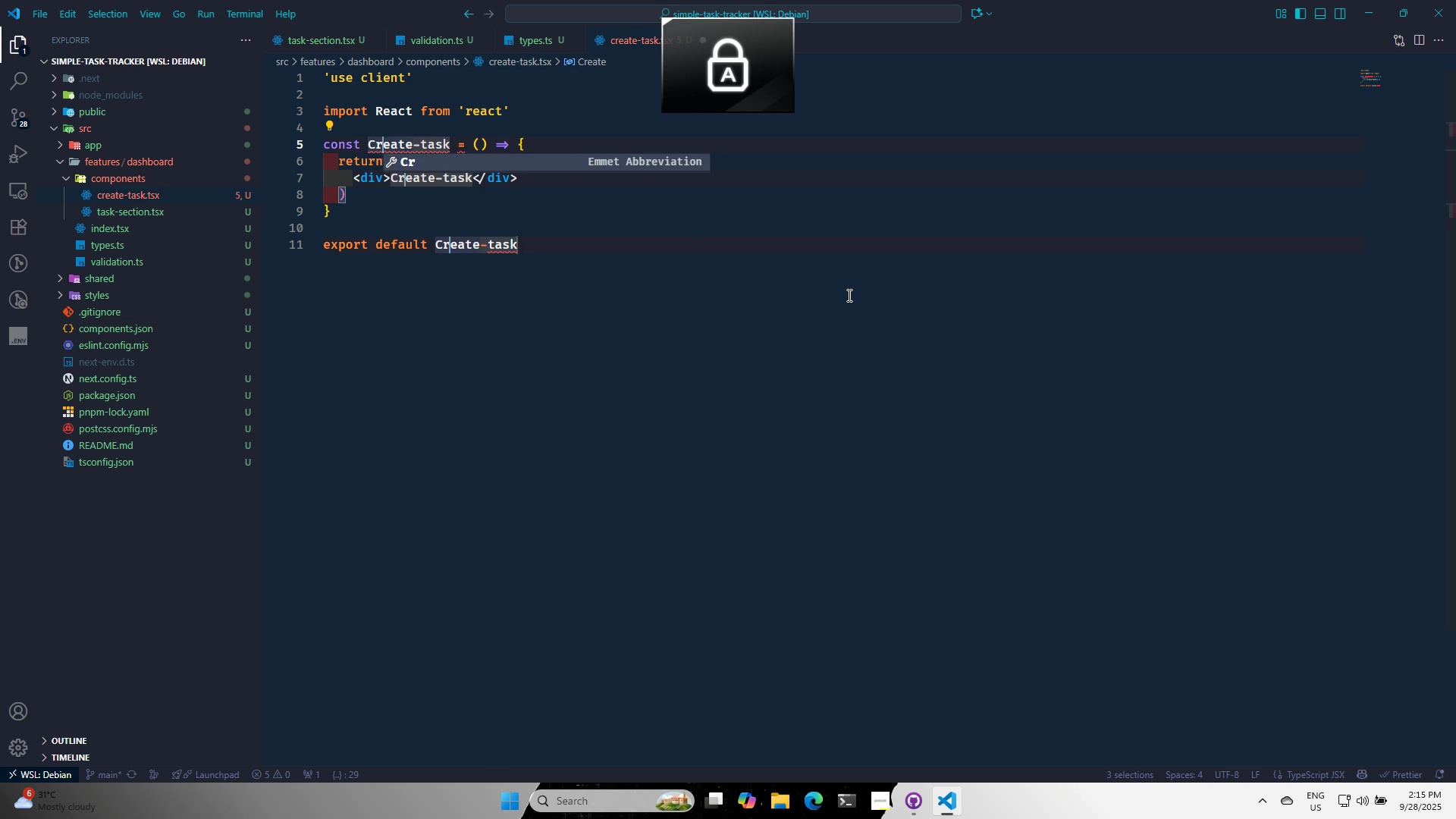 
key(ArrowRight)
 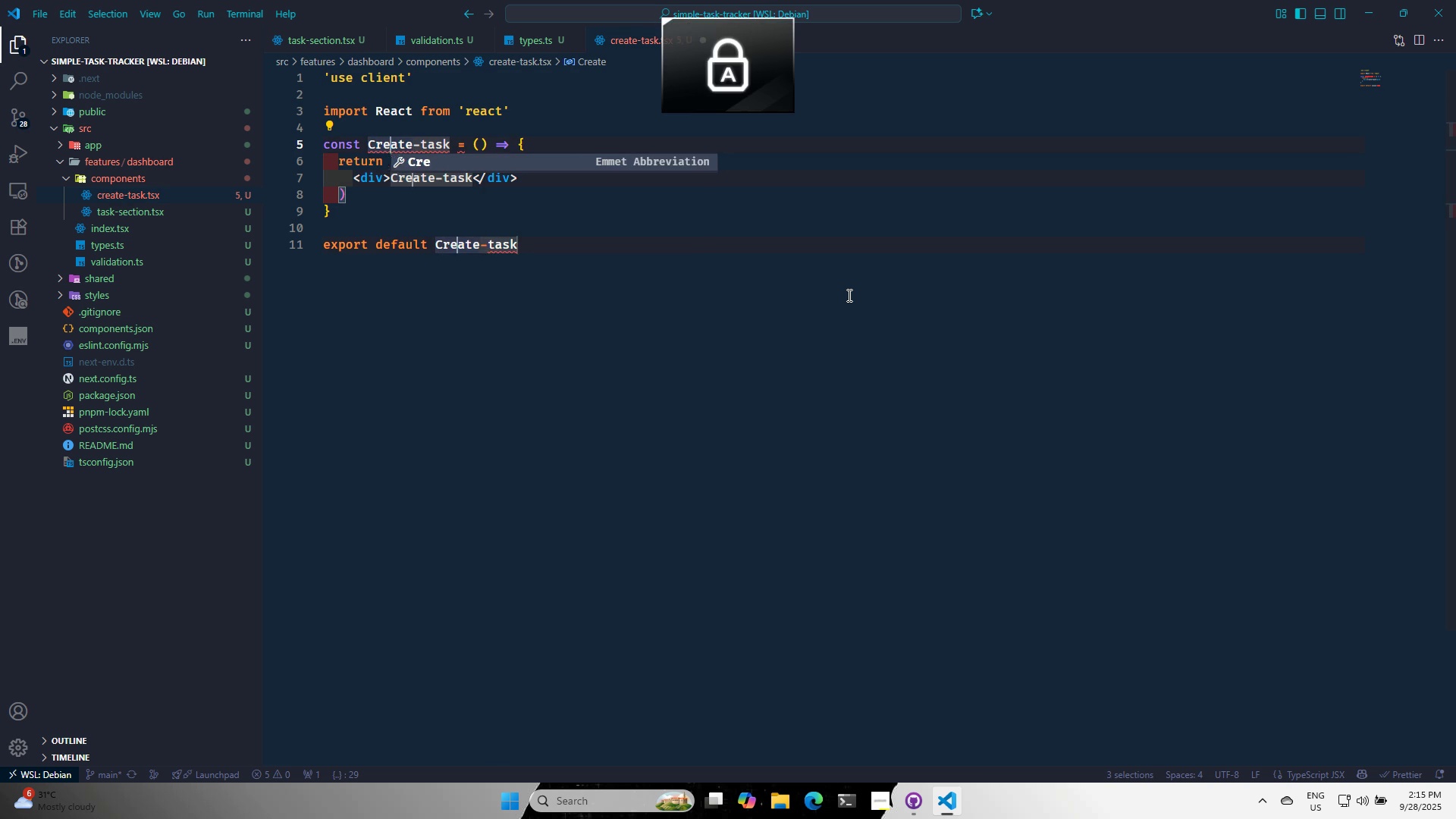 
key(ArrowRight)
 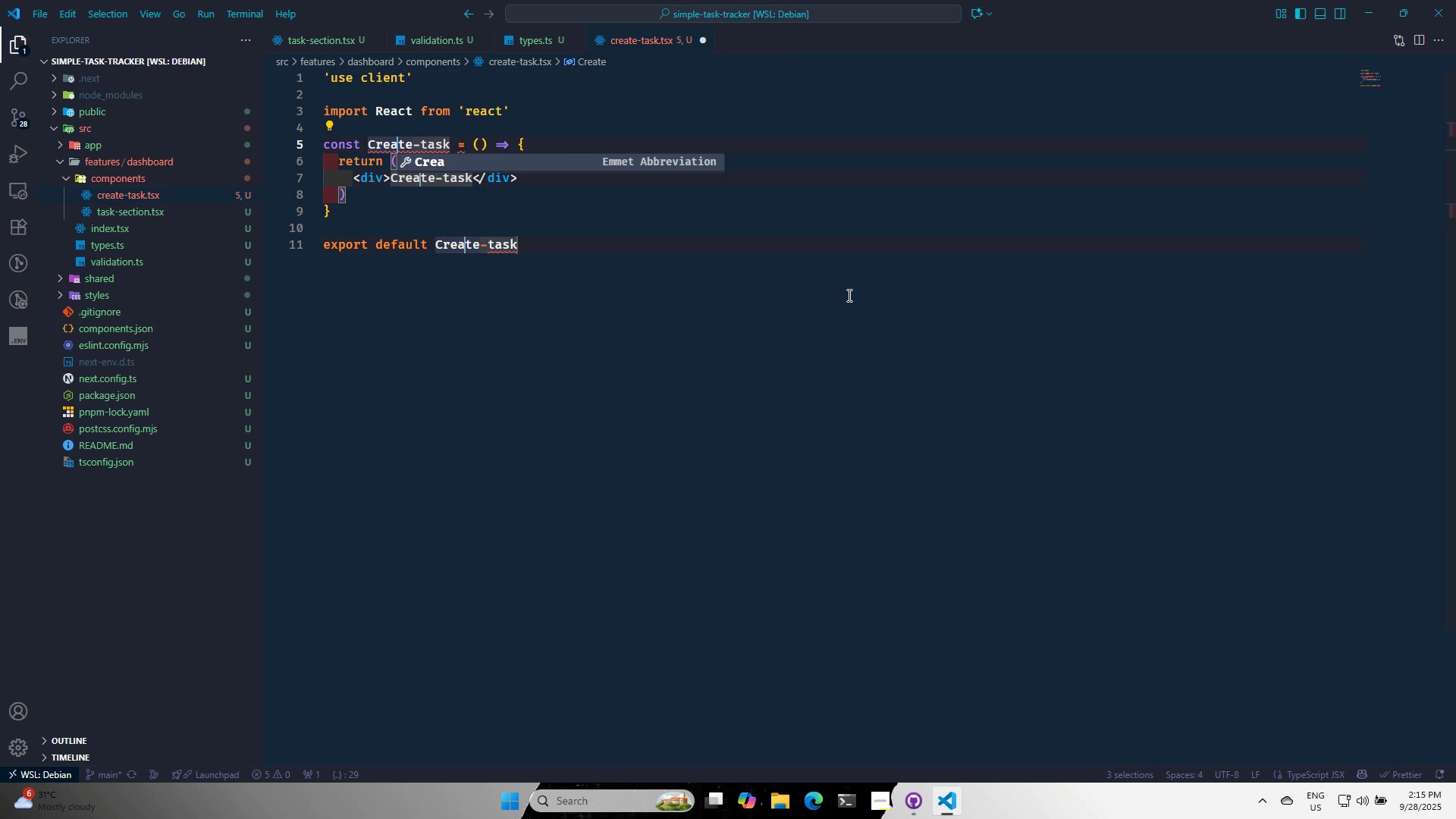 
key(ArrowRight)
 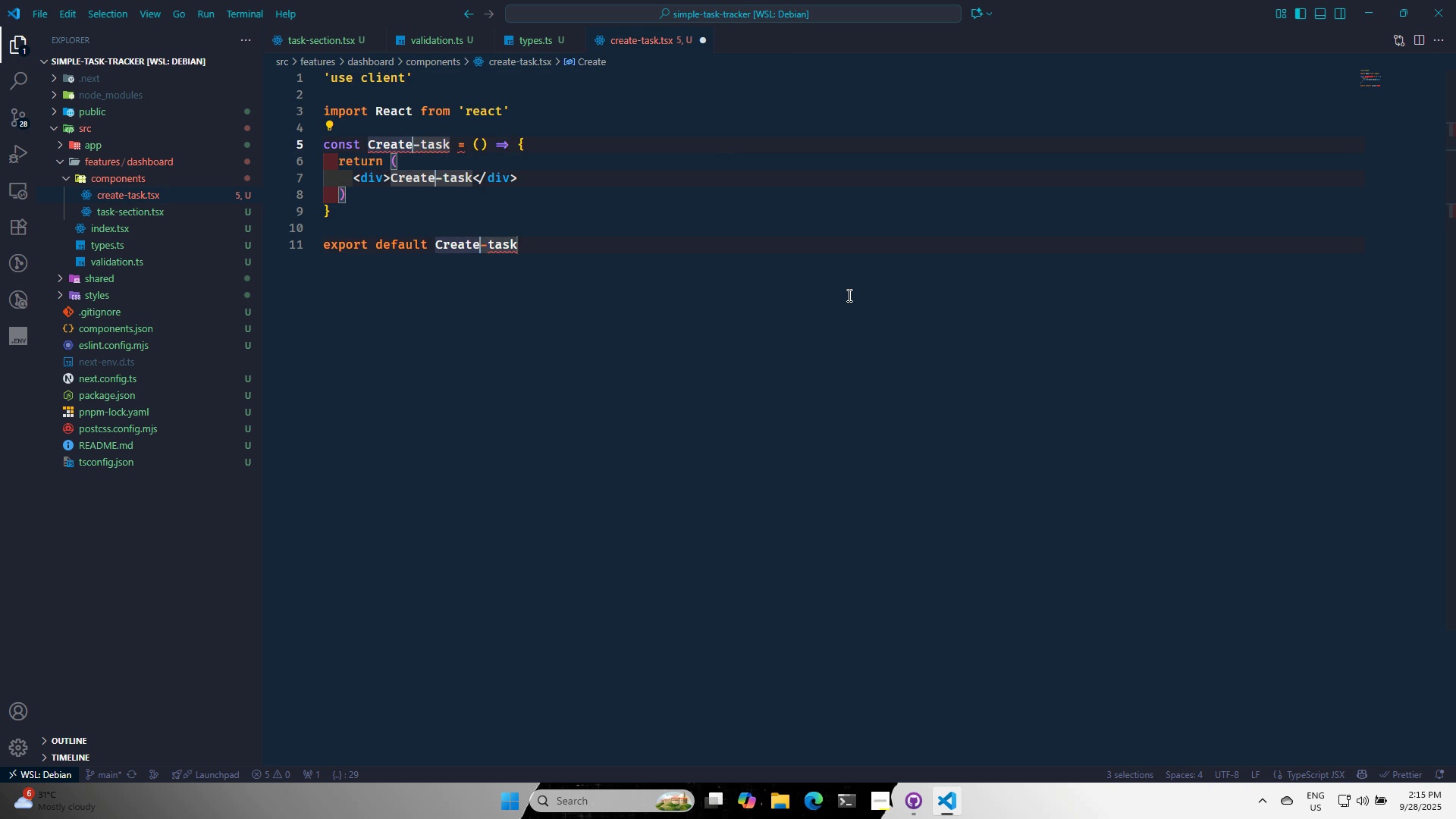 
key(ArrowRight)
 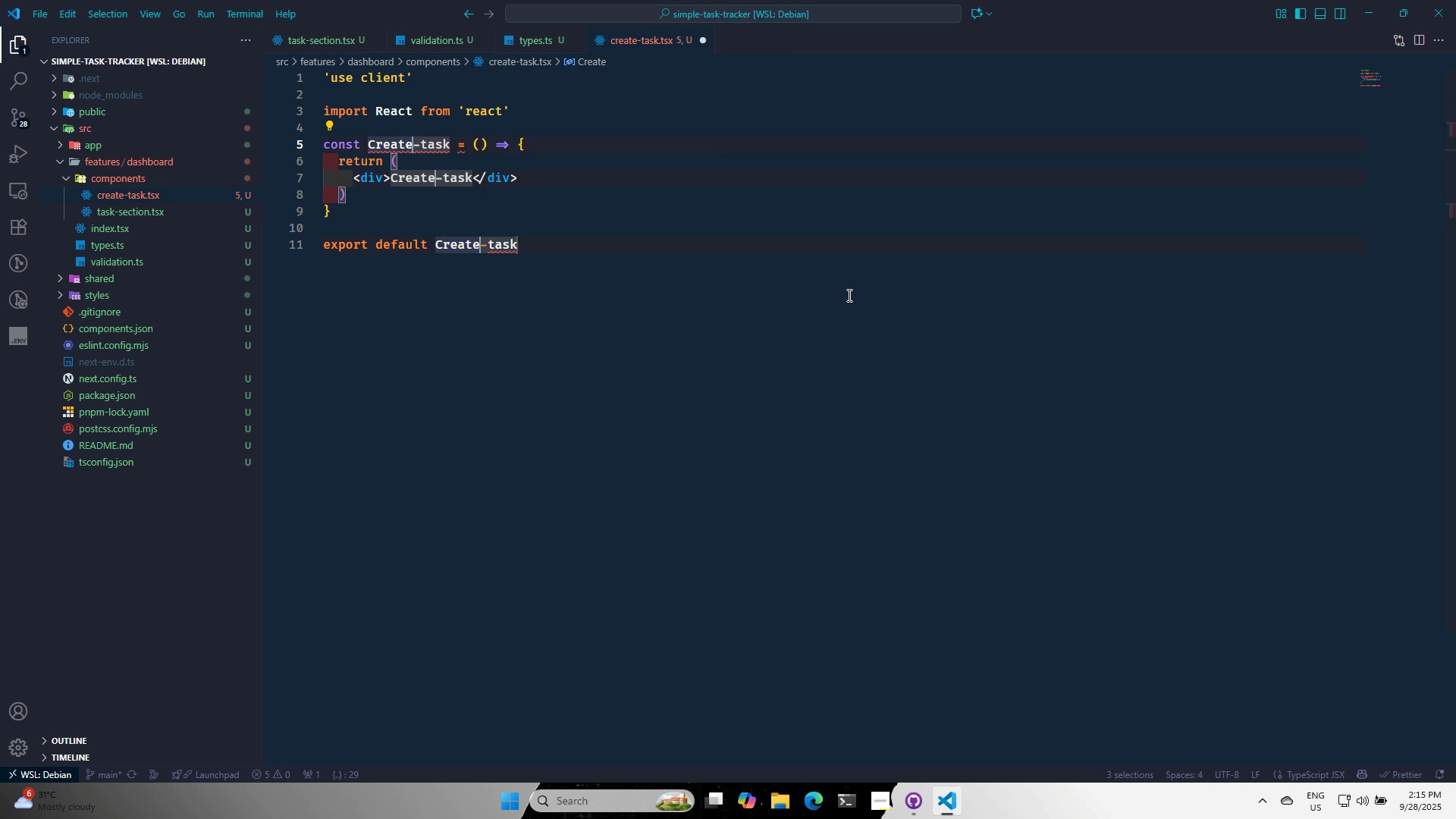 
key(ArrowRight)
 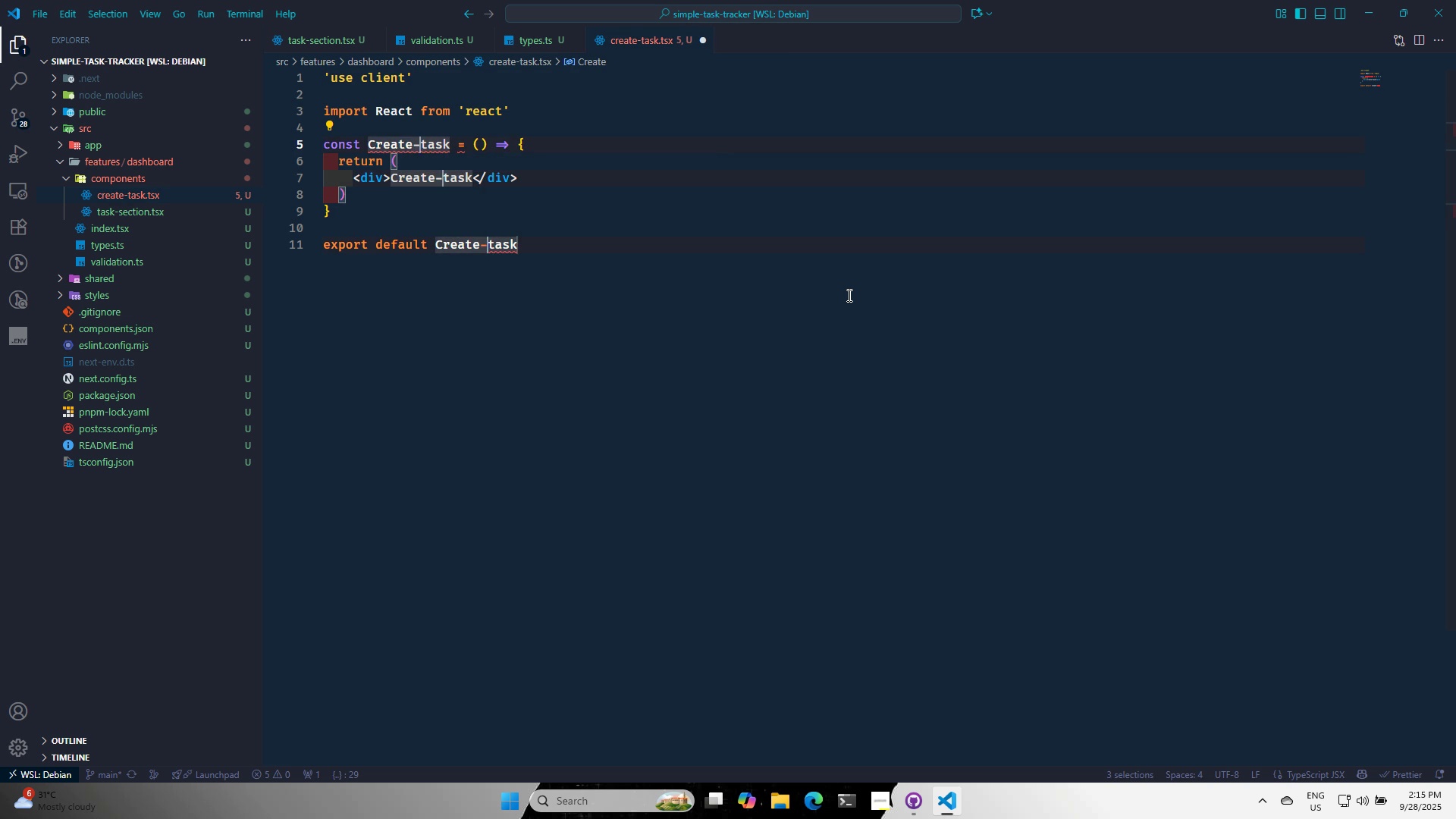 
key(ArrowRight)
 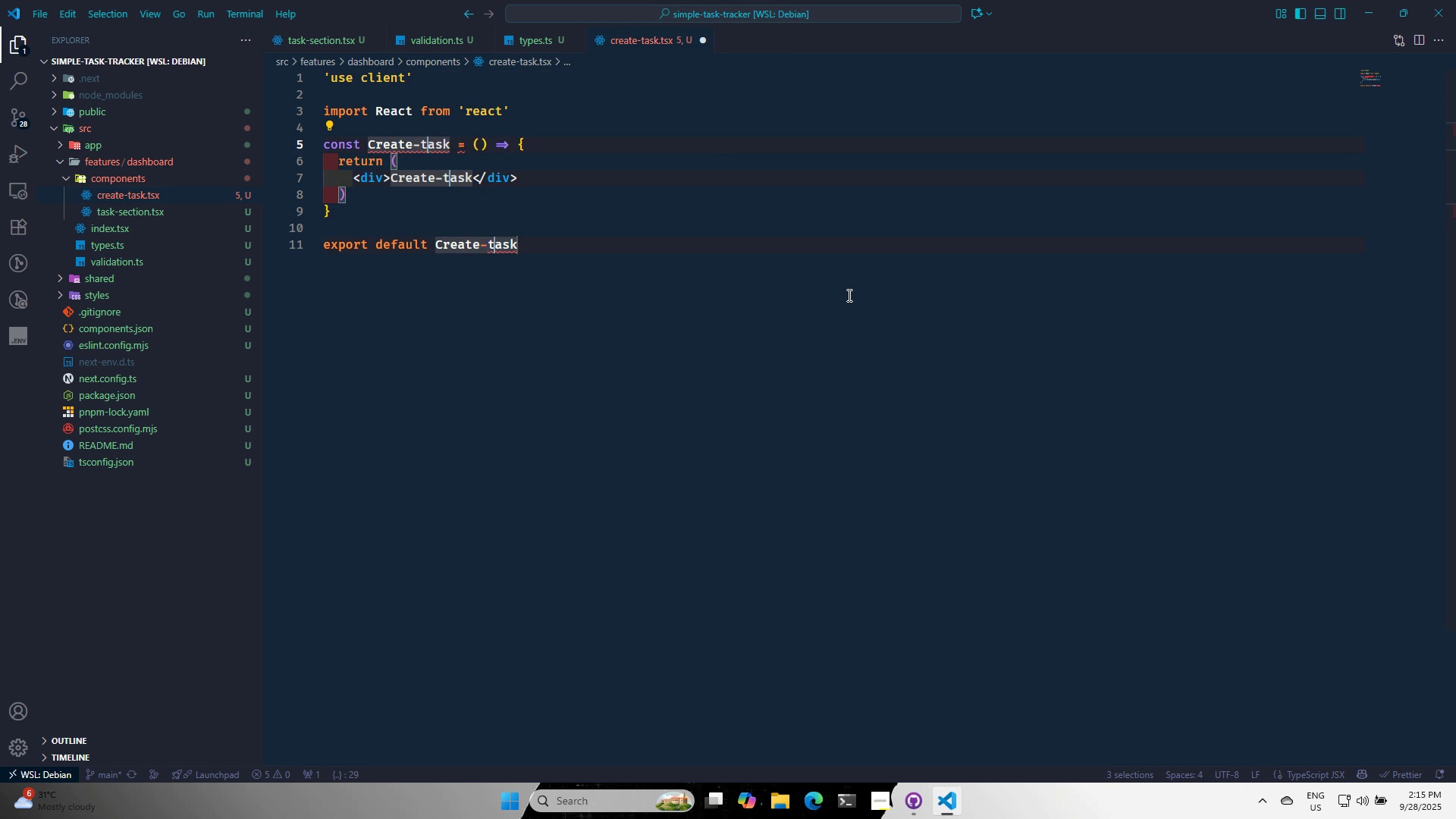 
key(Backspace)
 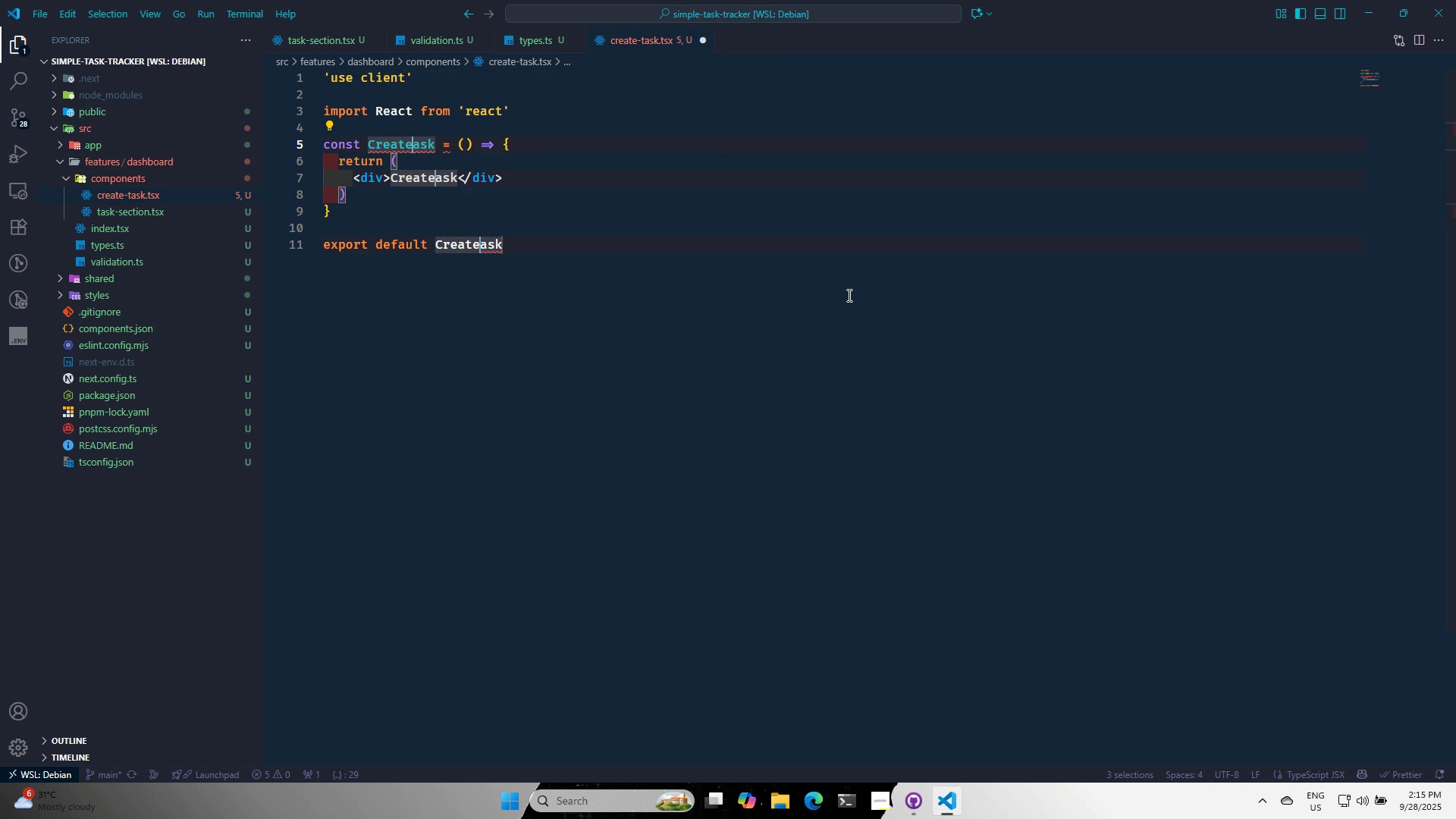 
key(Backspace)
 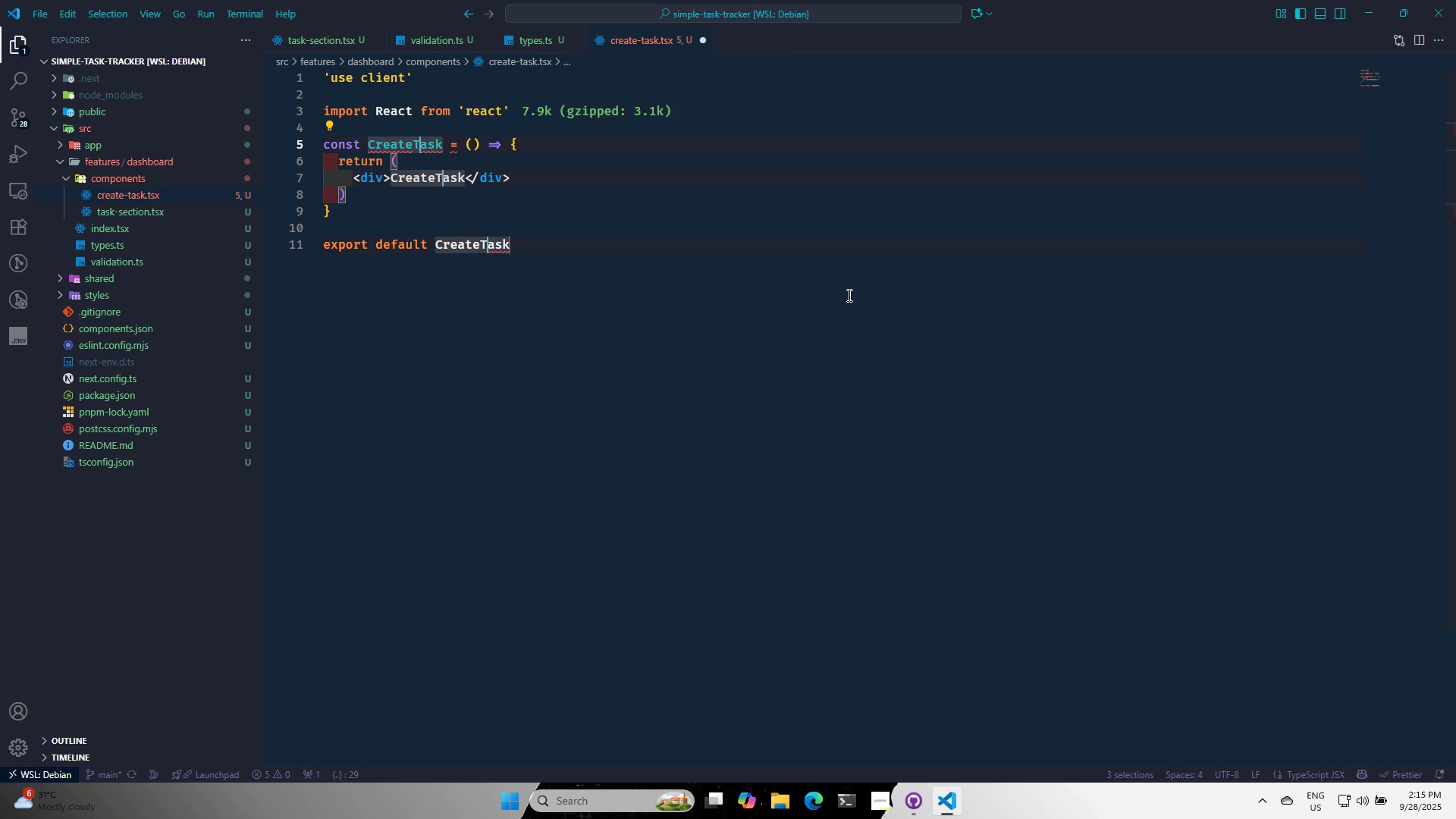 
key(T)